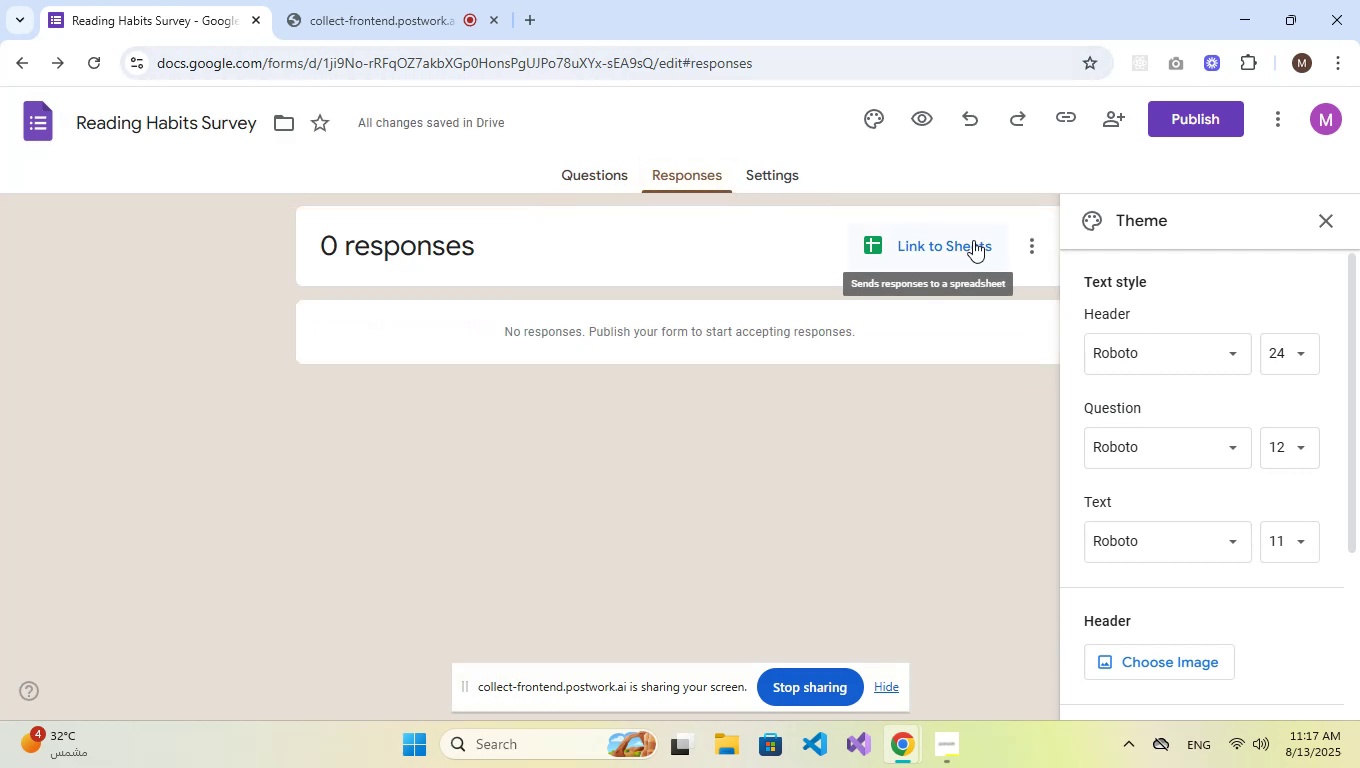 
left_click([973, 240])
 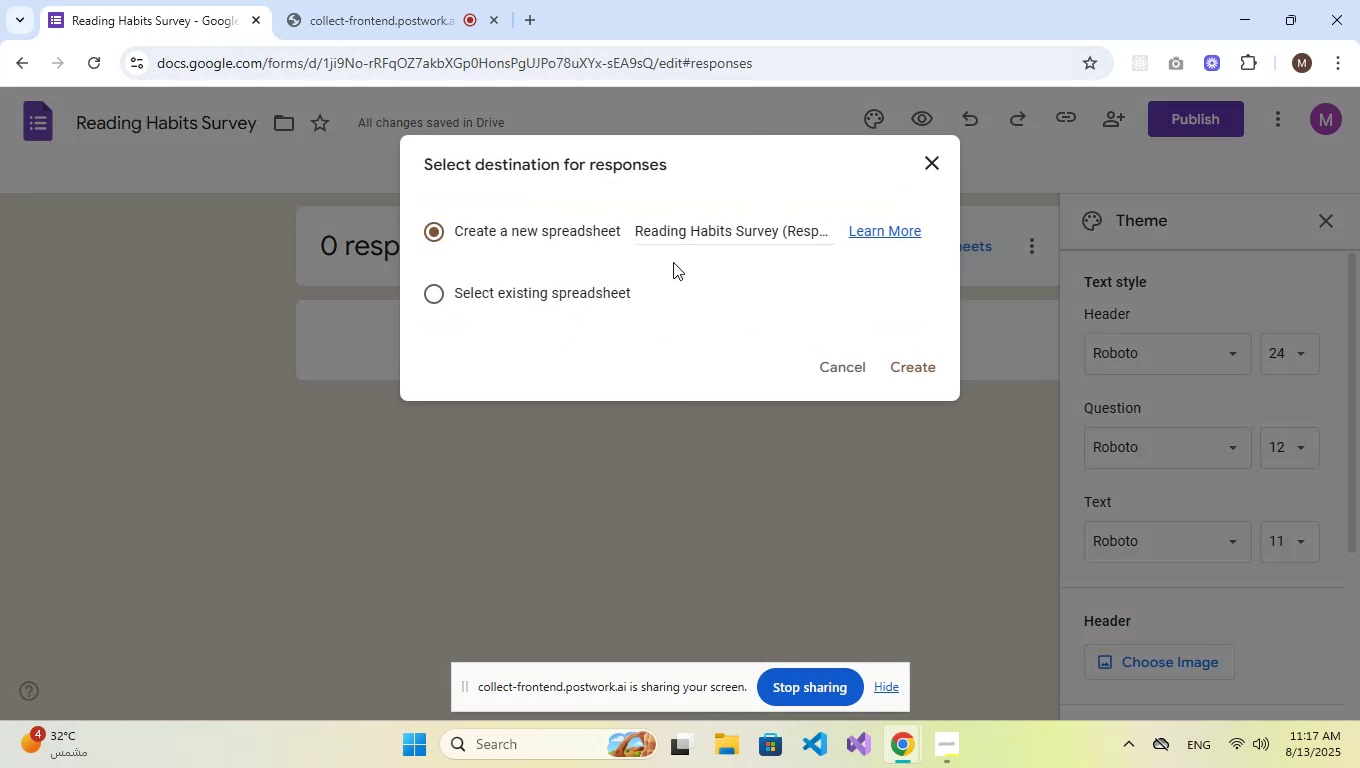 
left_click([694, 228])
 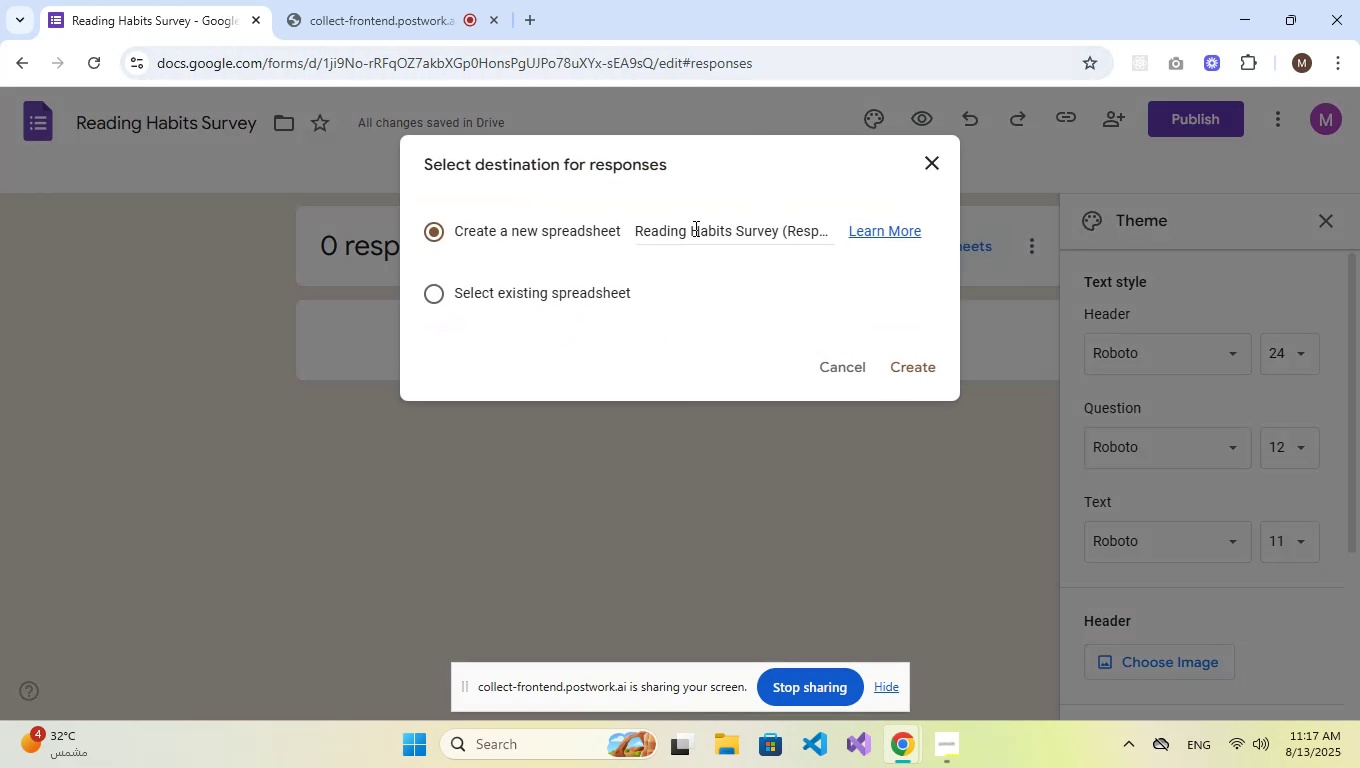 
key(Control+S)
 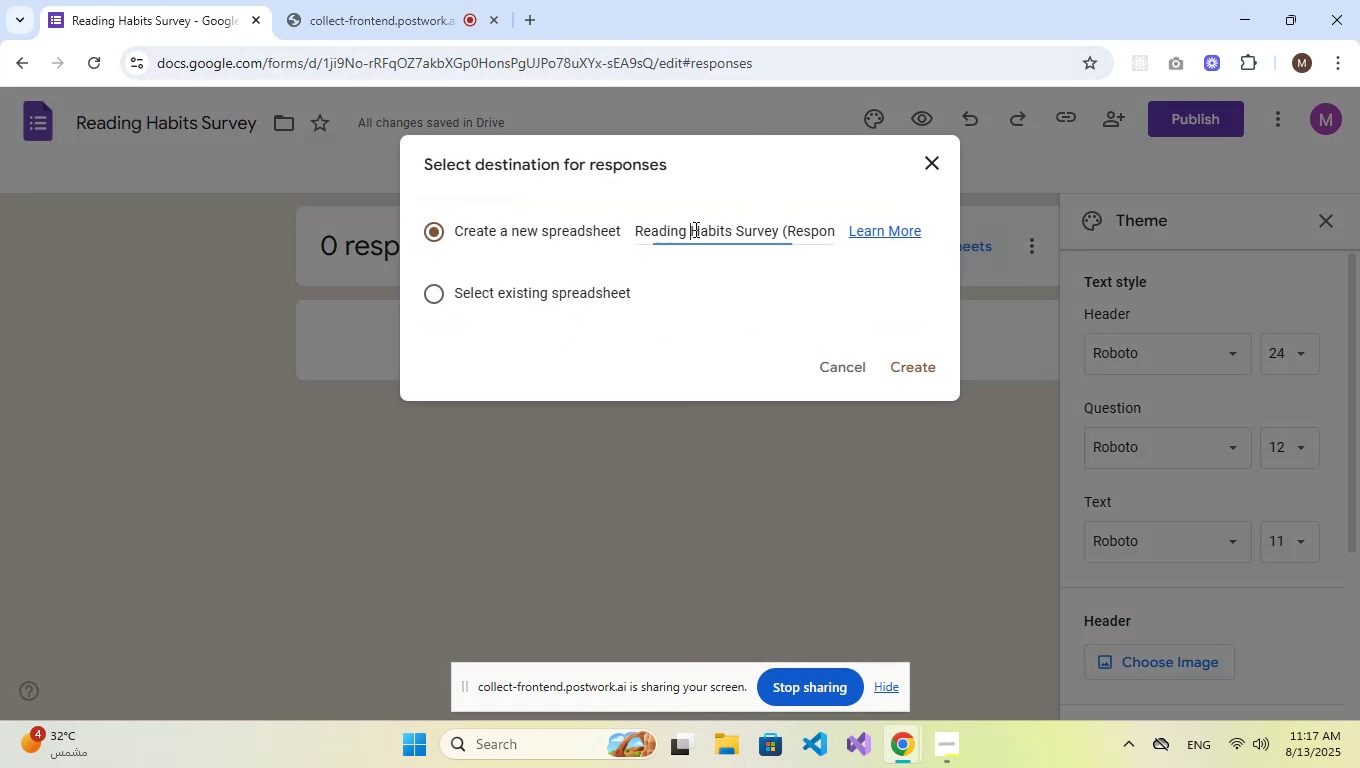 
key(Control+A)
 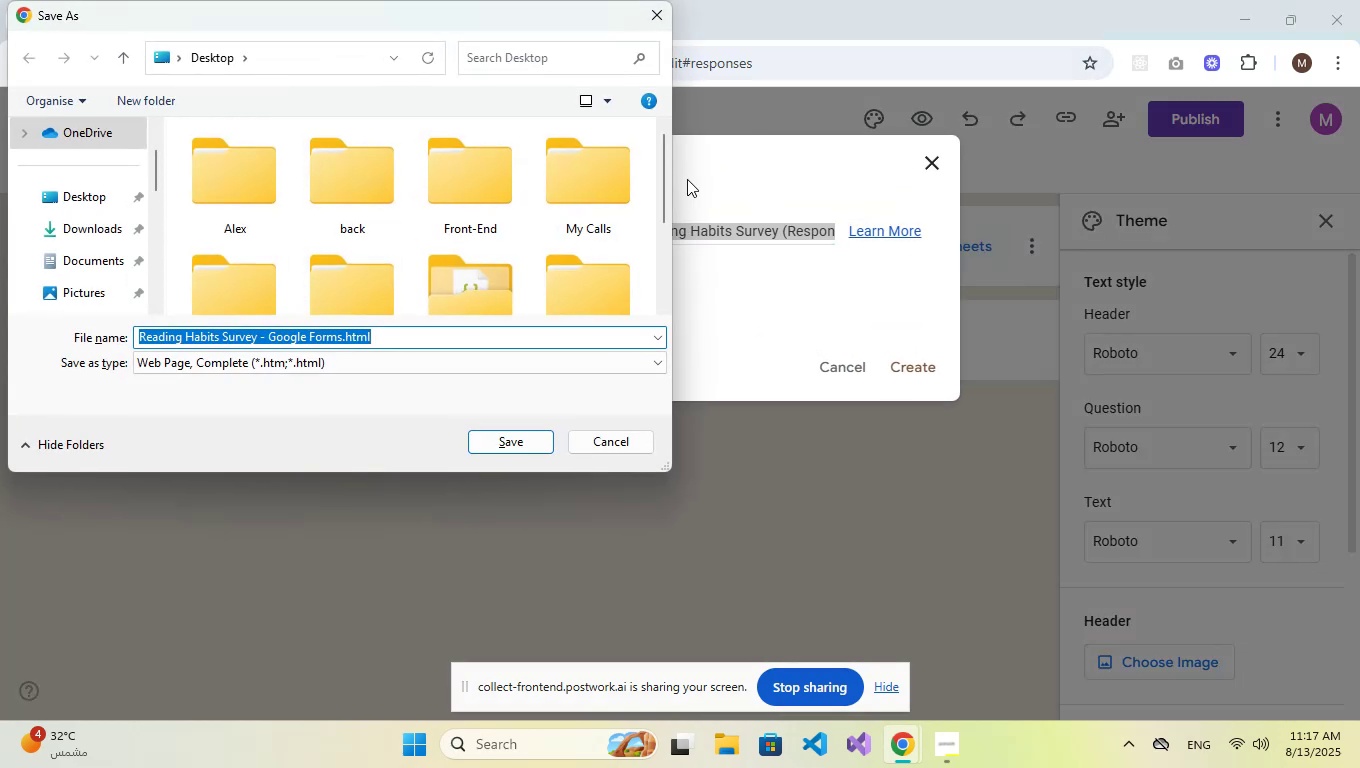 
left_click([651, 13])
 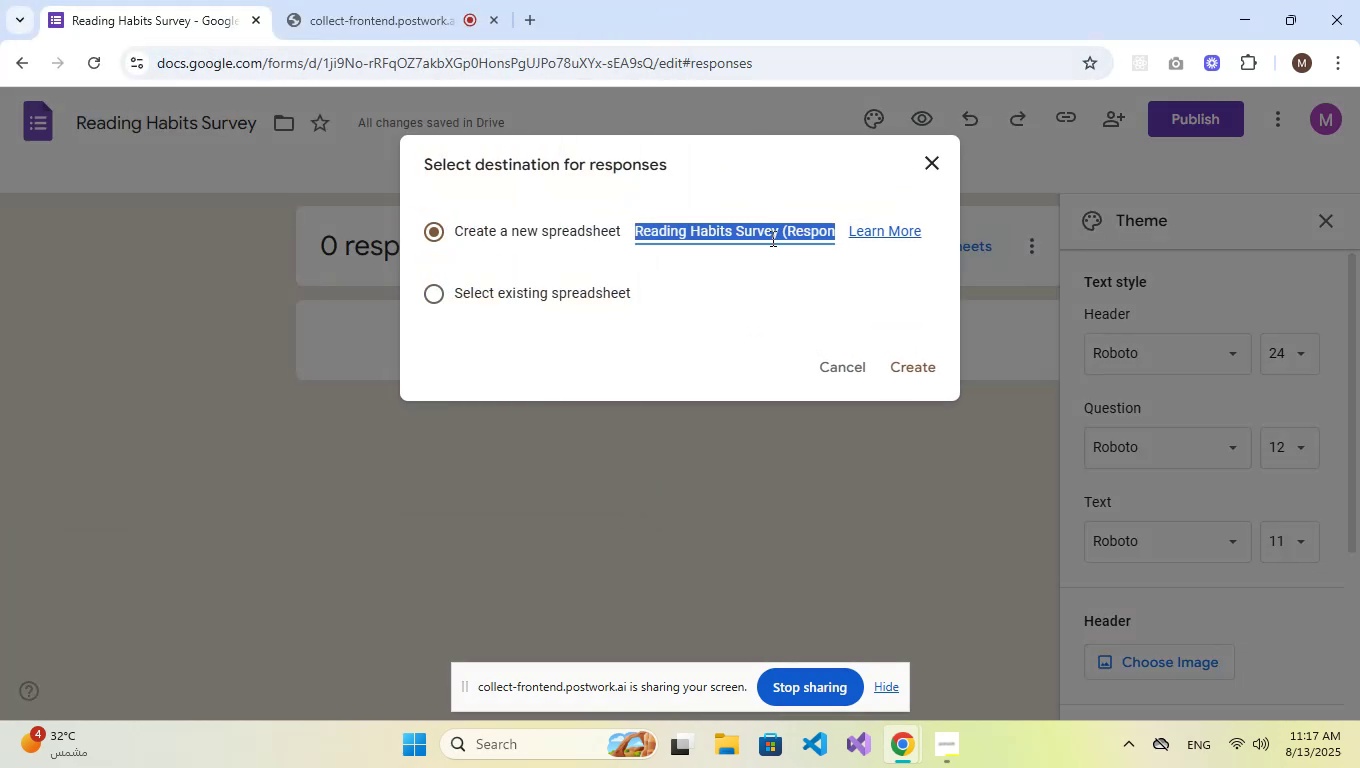 
key(Control+V)
 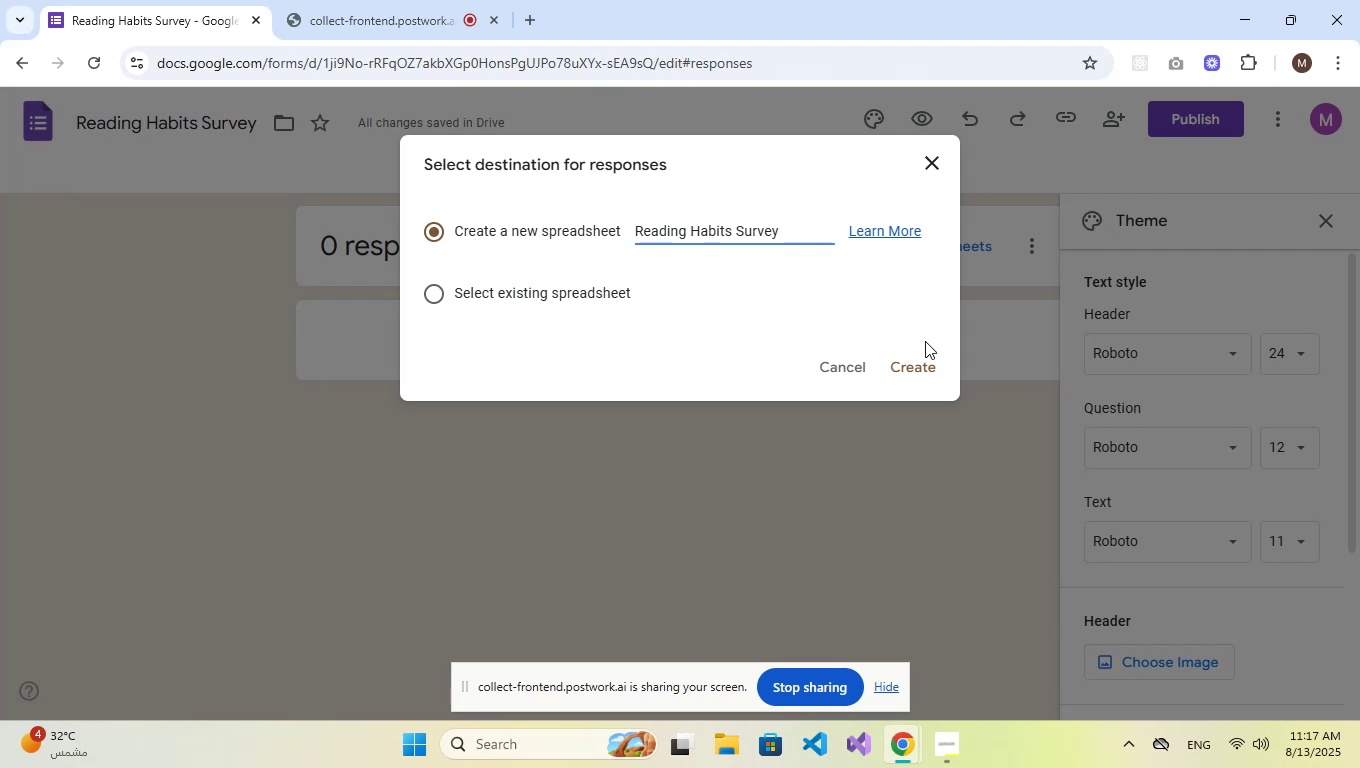 
left_click([922, 369])
 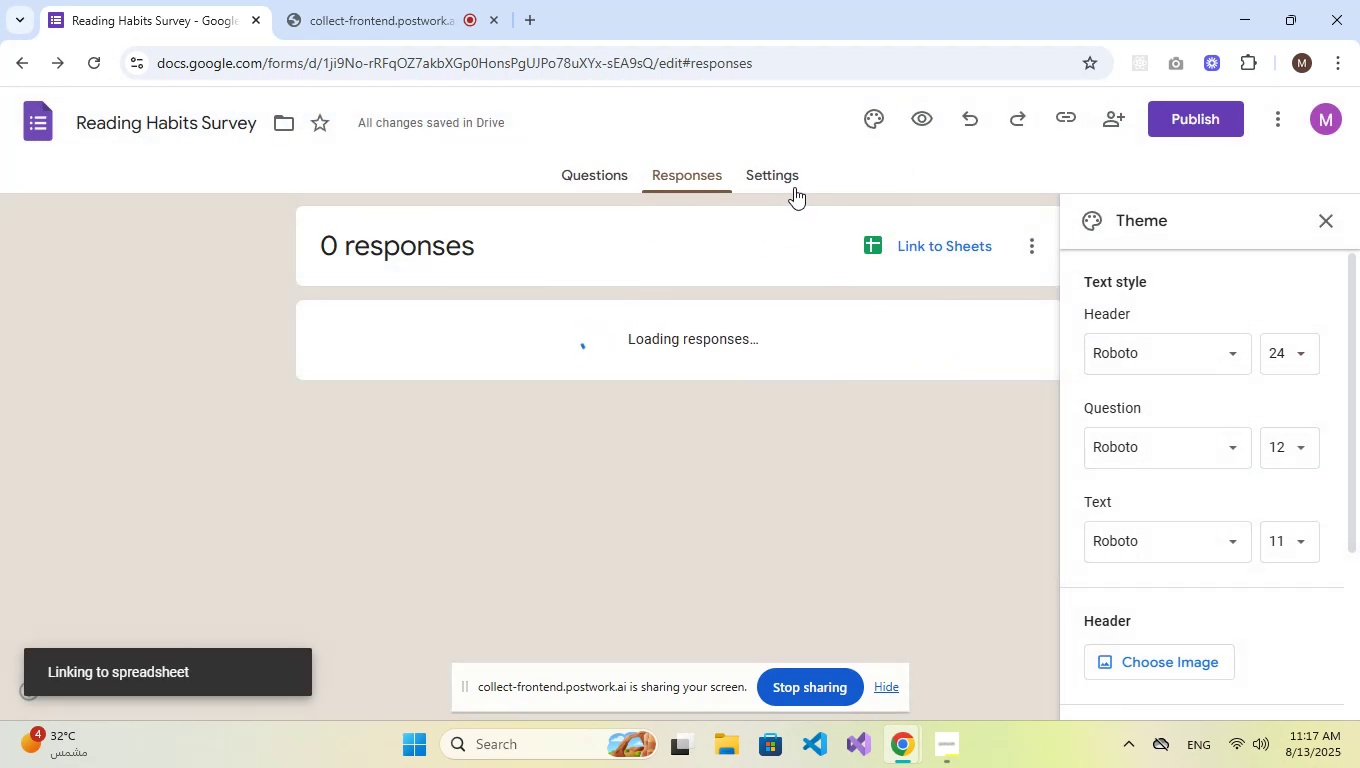 
wait(10.49)
 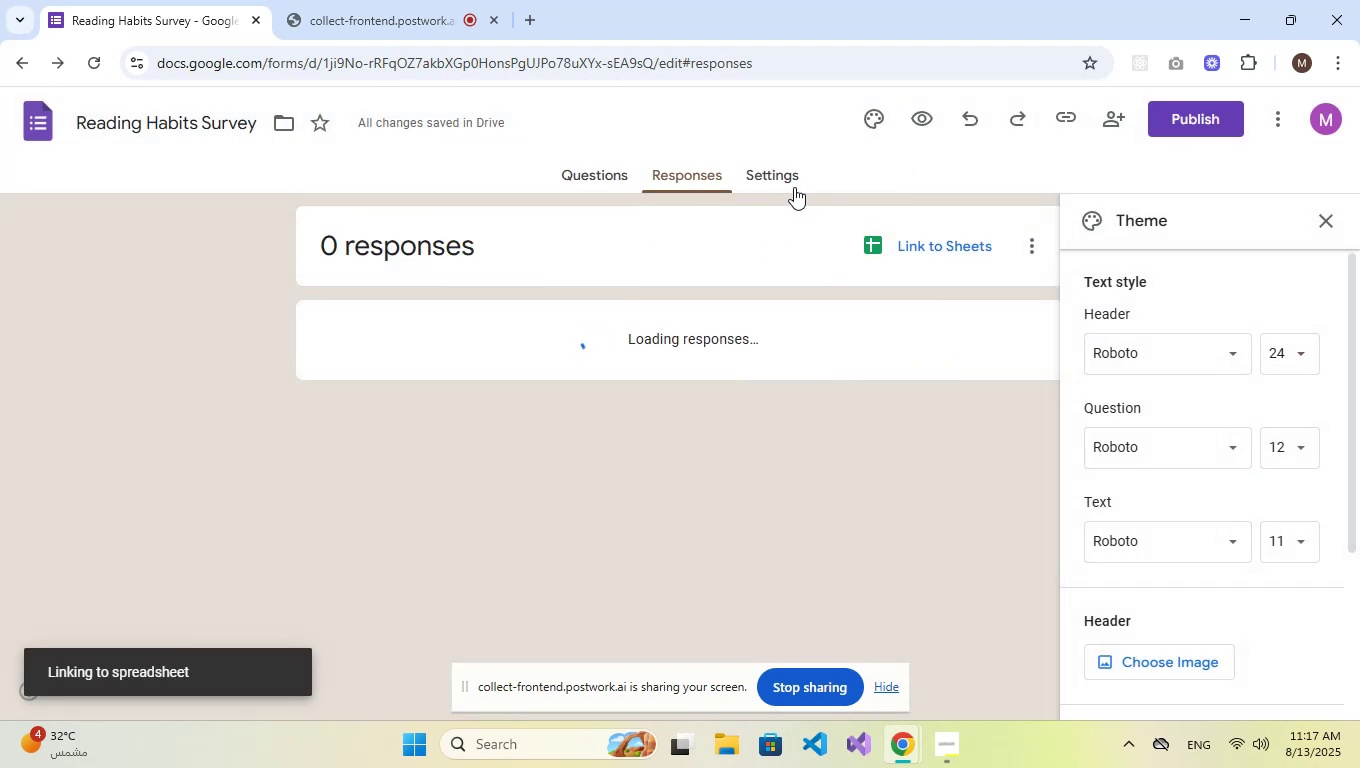 
left_click([790, 183])
 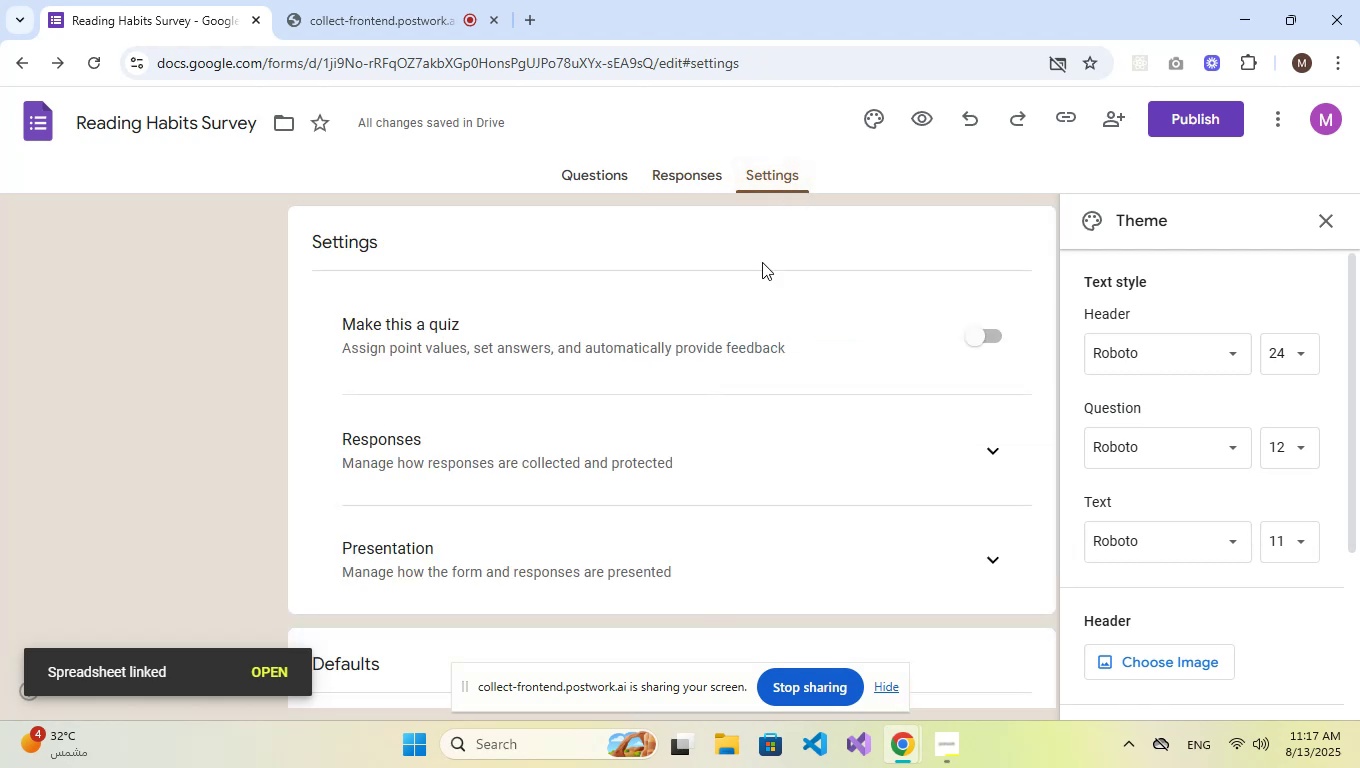 
scroll: coordinate [743, 434], scroll_direction: down, amount: 2.0
 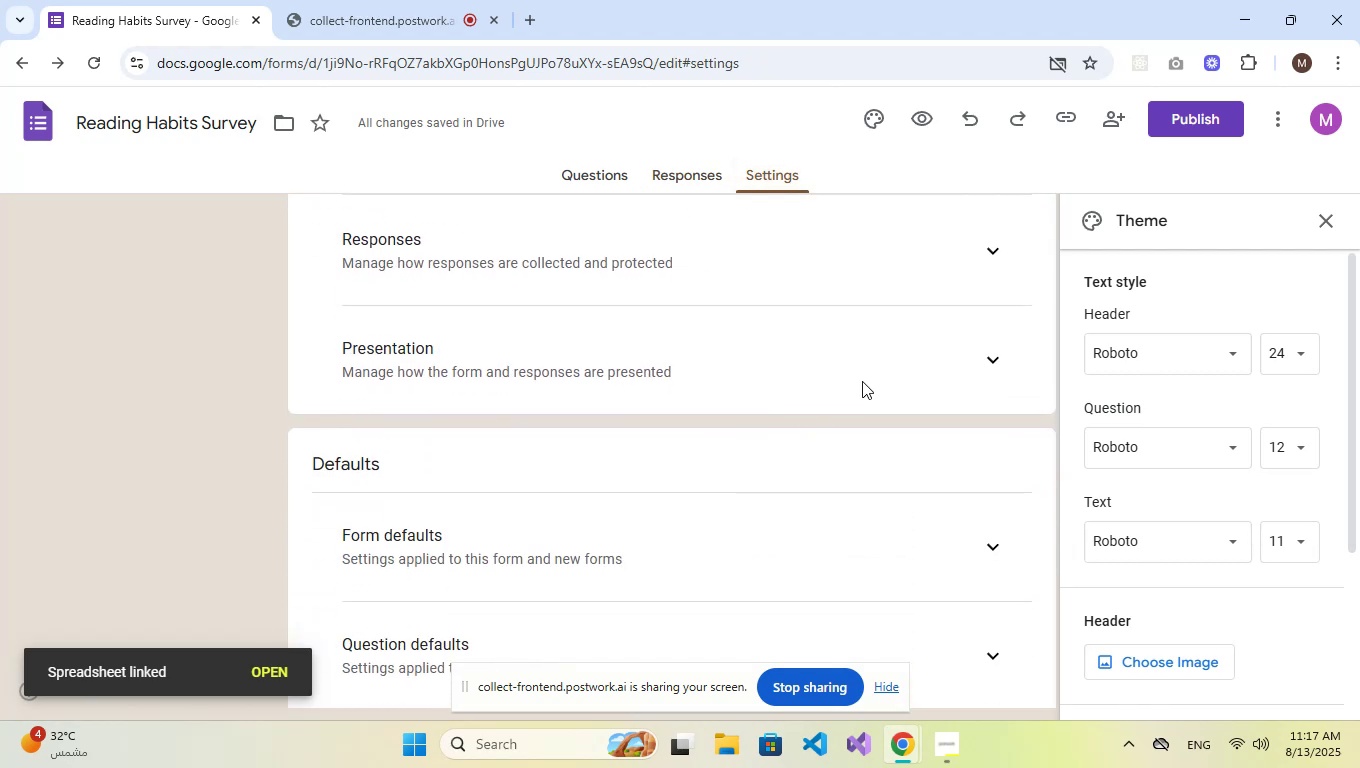 
left_click([958, 345])
 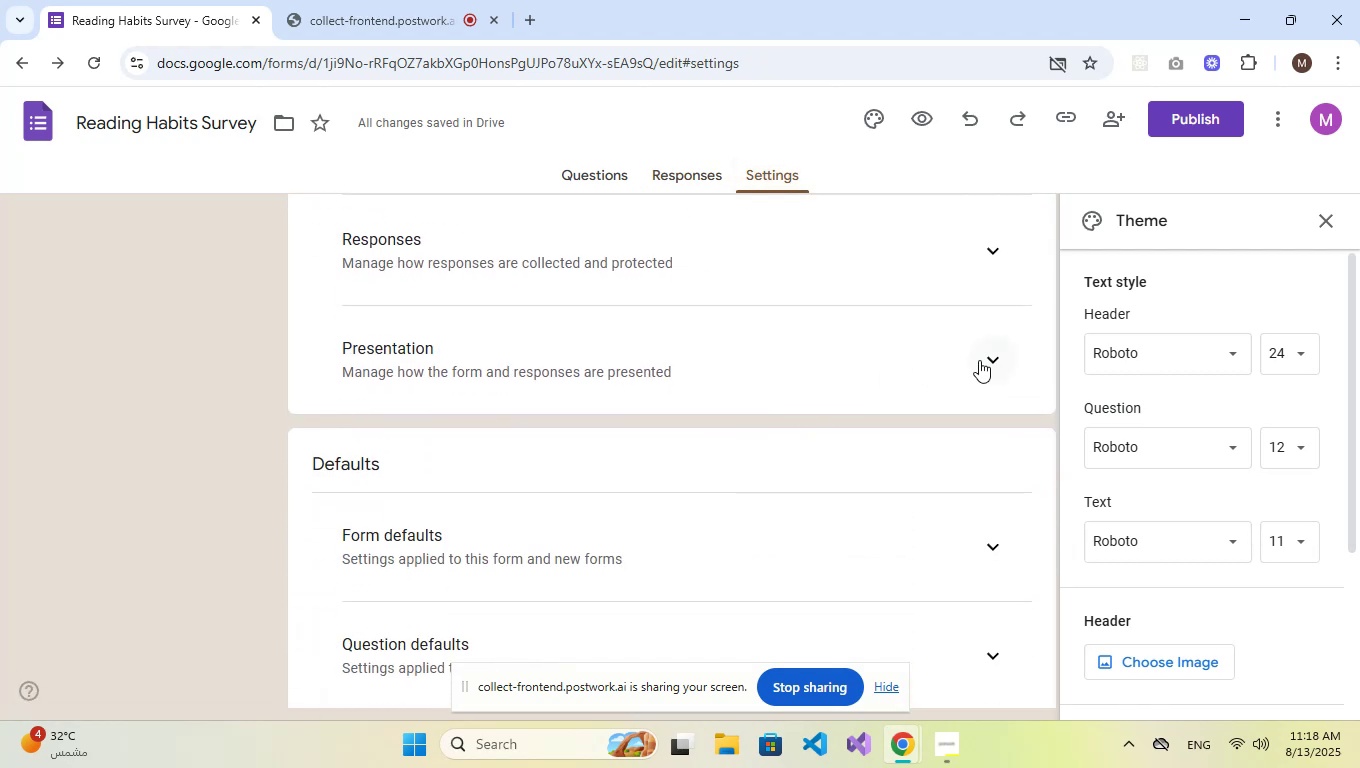 
wait(5.2)
 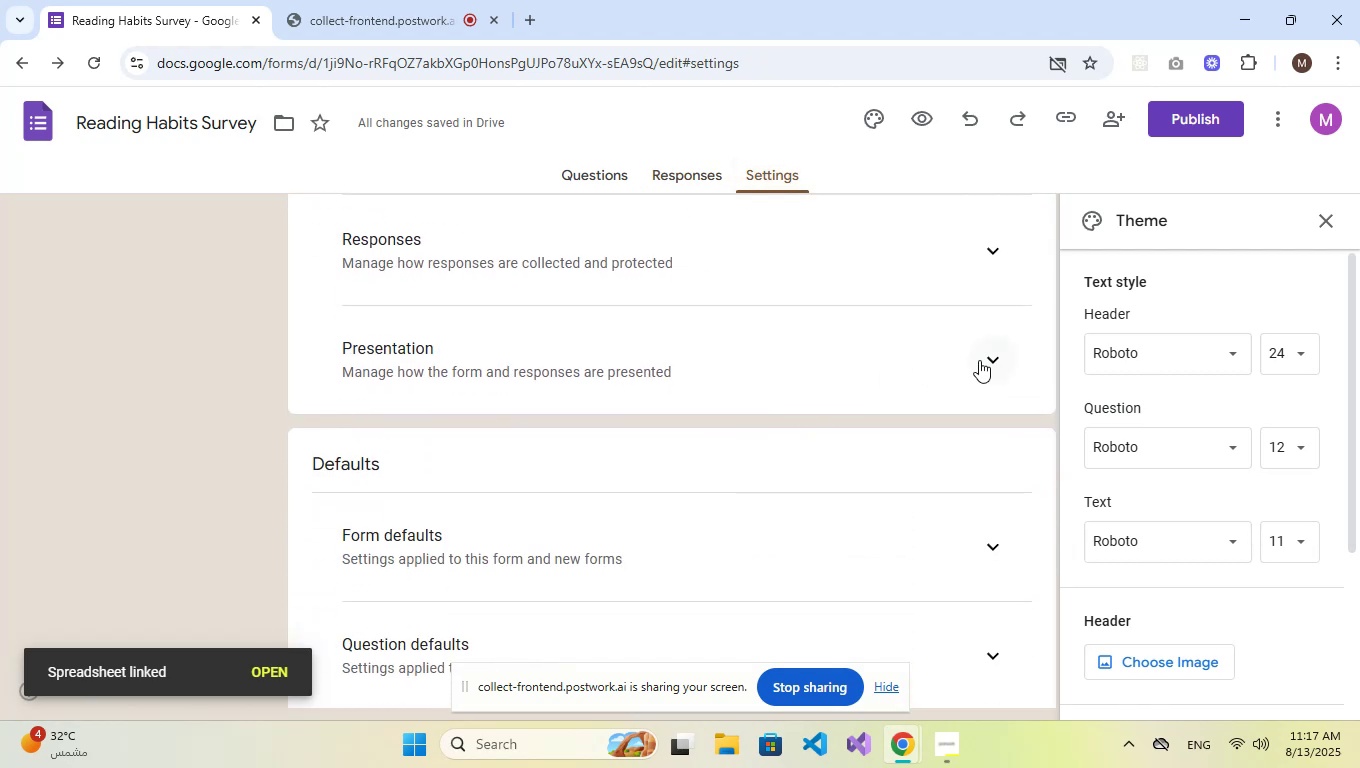 
left_click([979, 360])
 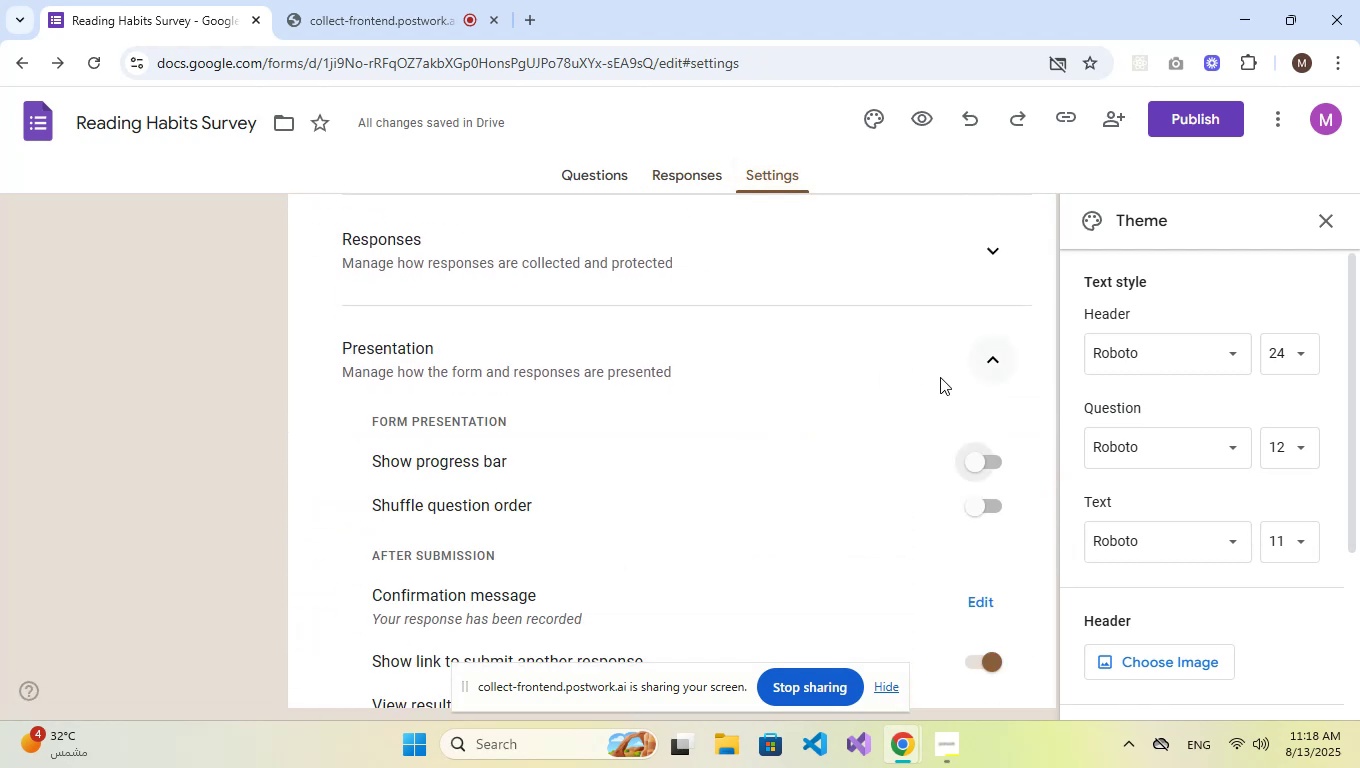 
scroll: coordinate [723, 449], scroll_direction: down, amount: 2.0
 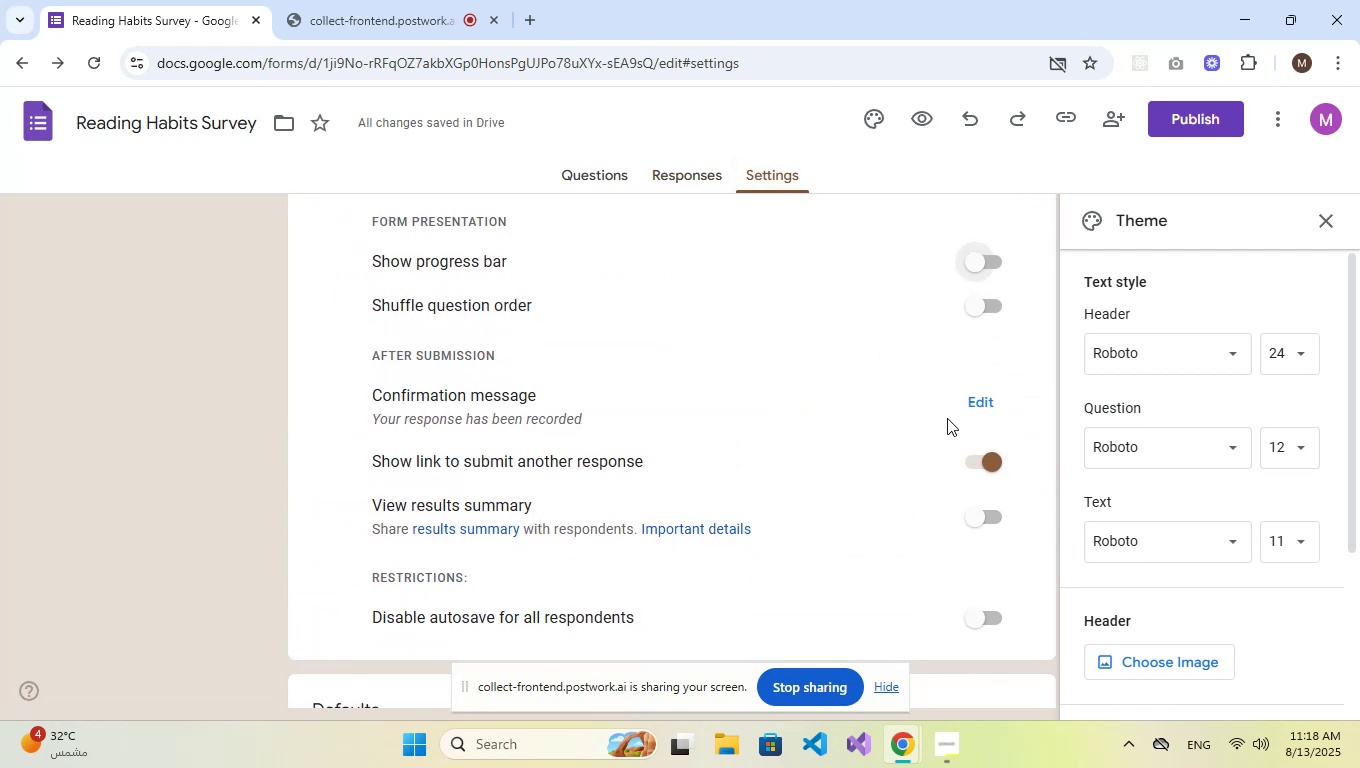 
left_click([966, 403])
 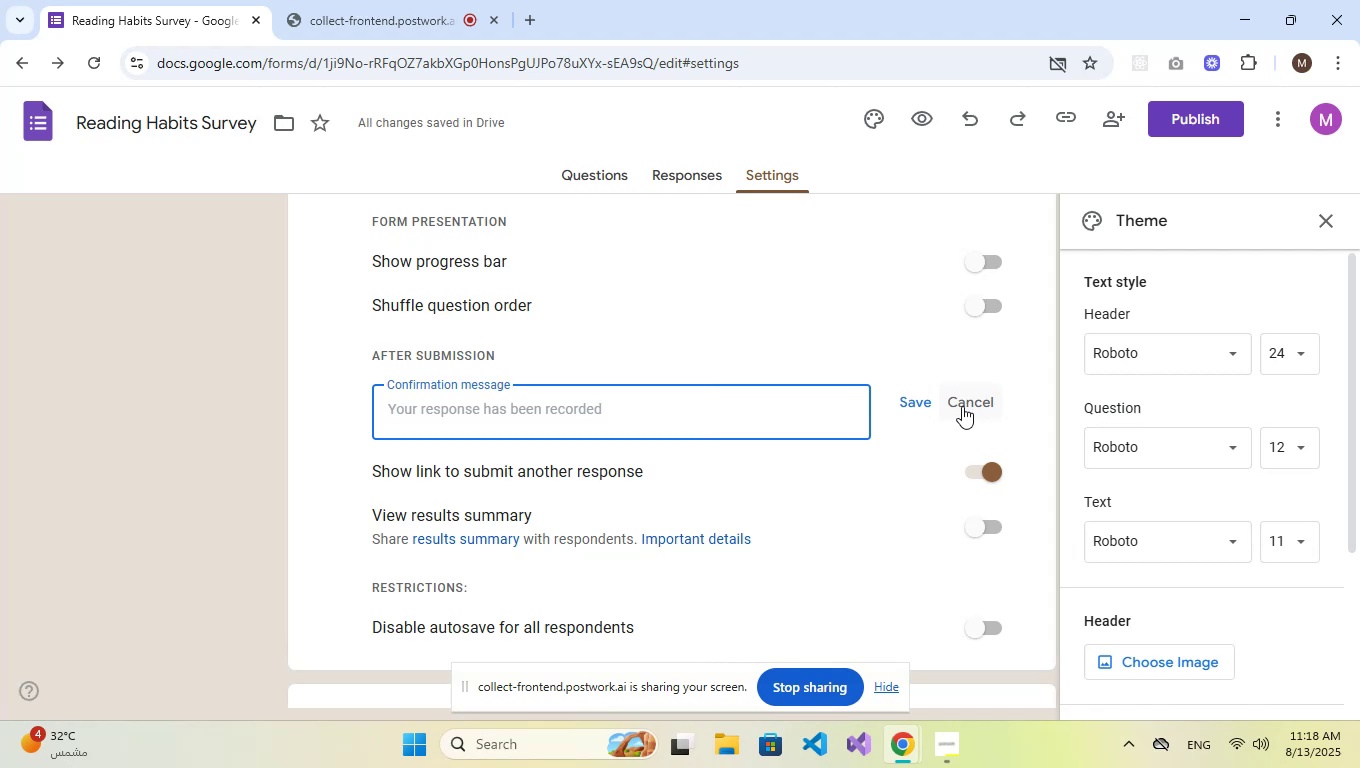 
wait(12.39)
 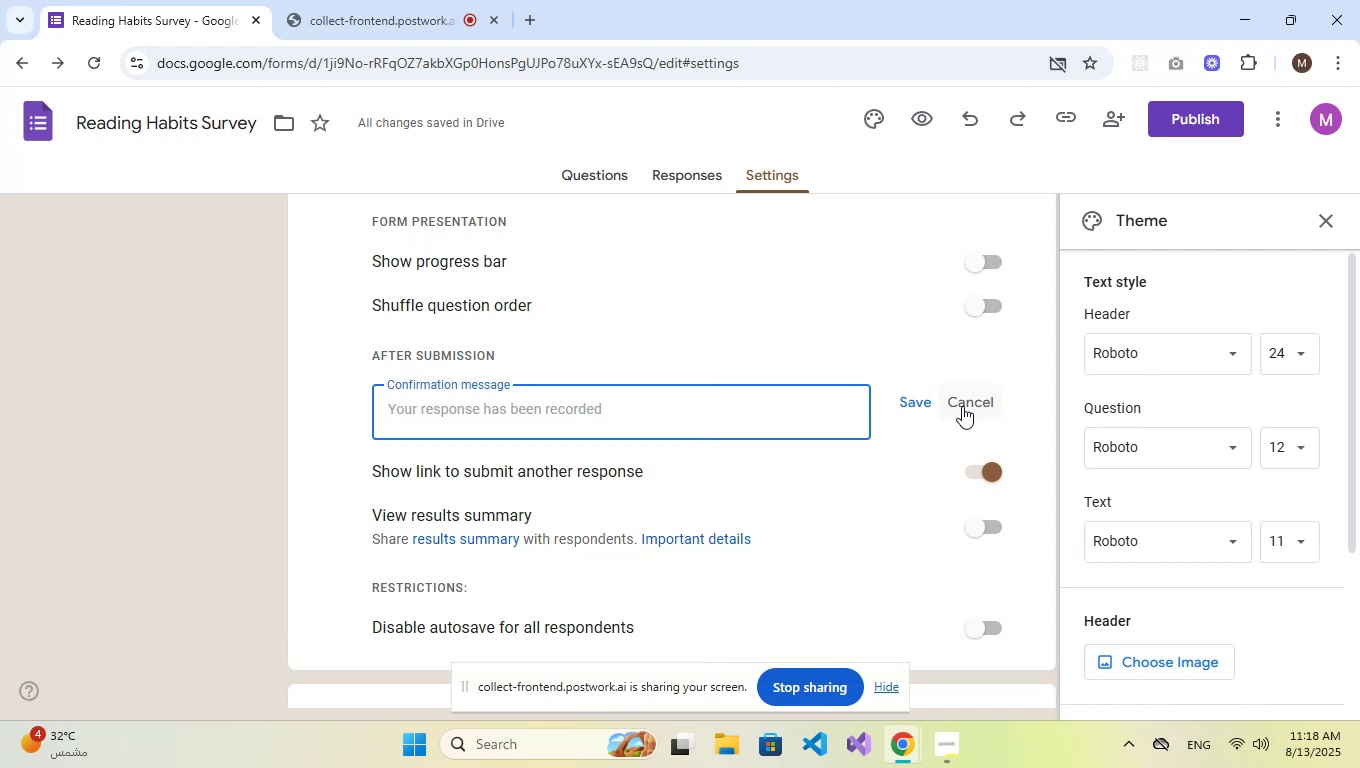 
left_click([706, 431])
 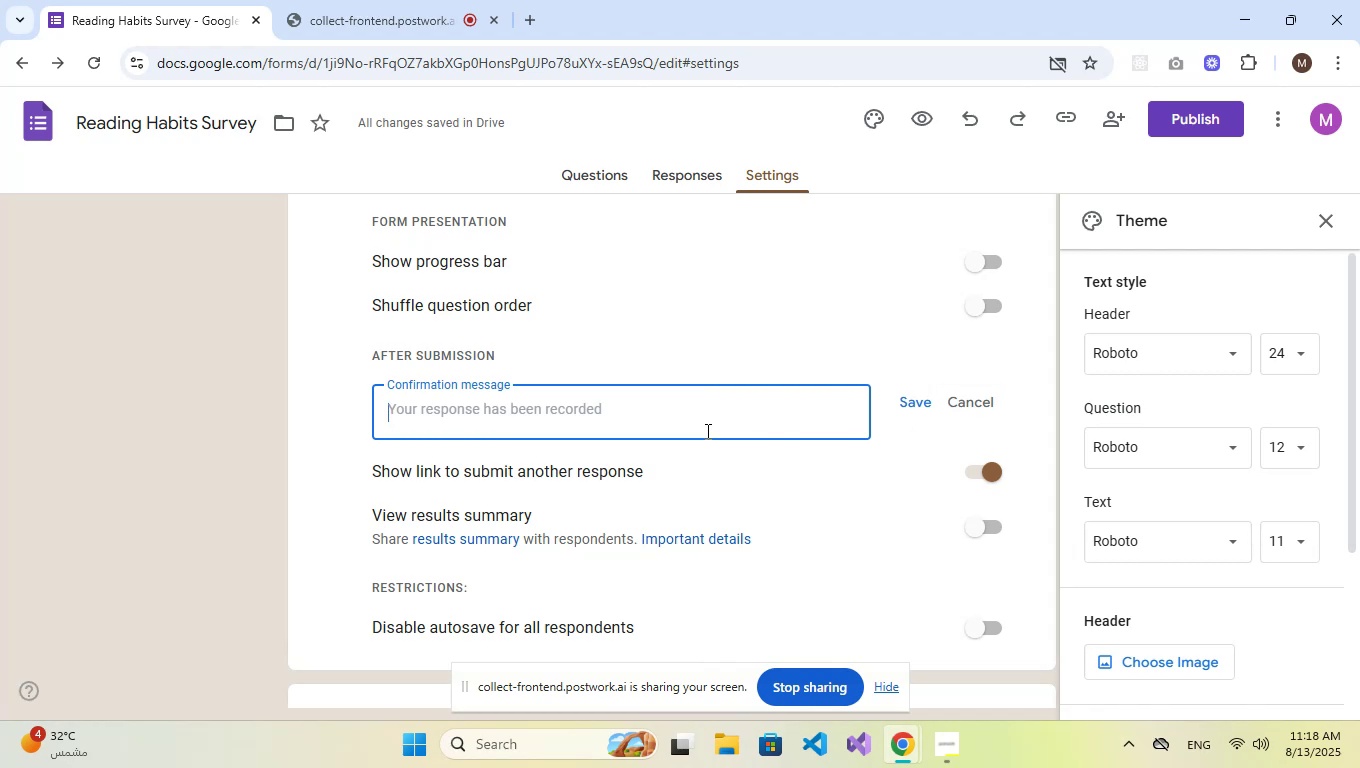 
type(tHA)
key(Backspace)
key(Backspace)
key(Backspace)
key(Backspace)
type(Thanl)
key(Backspace)
type(ks for sharing your reeding habits!)
 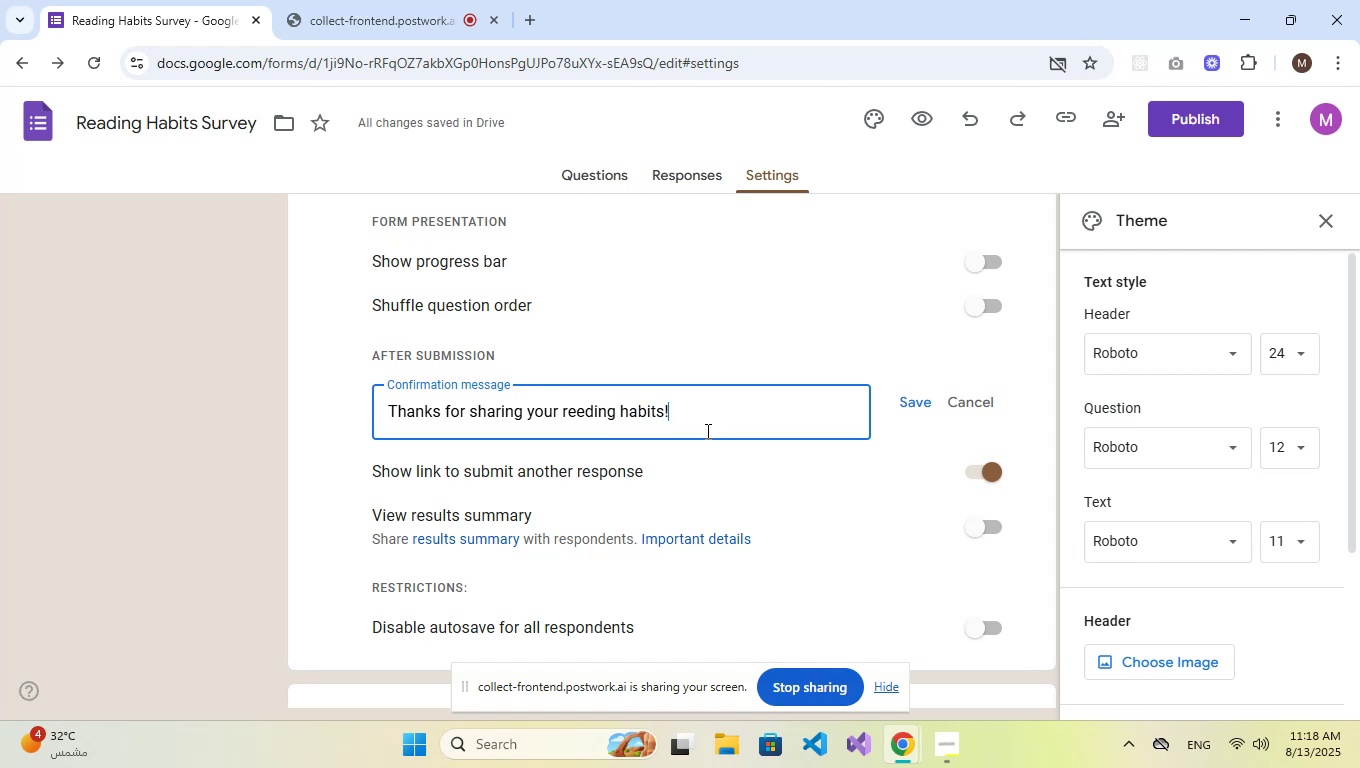 
left_click([917, 394])
 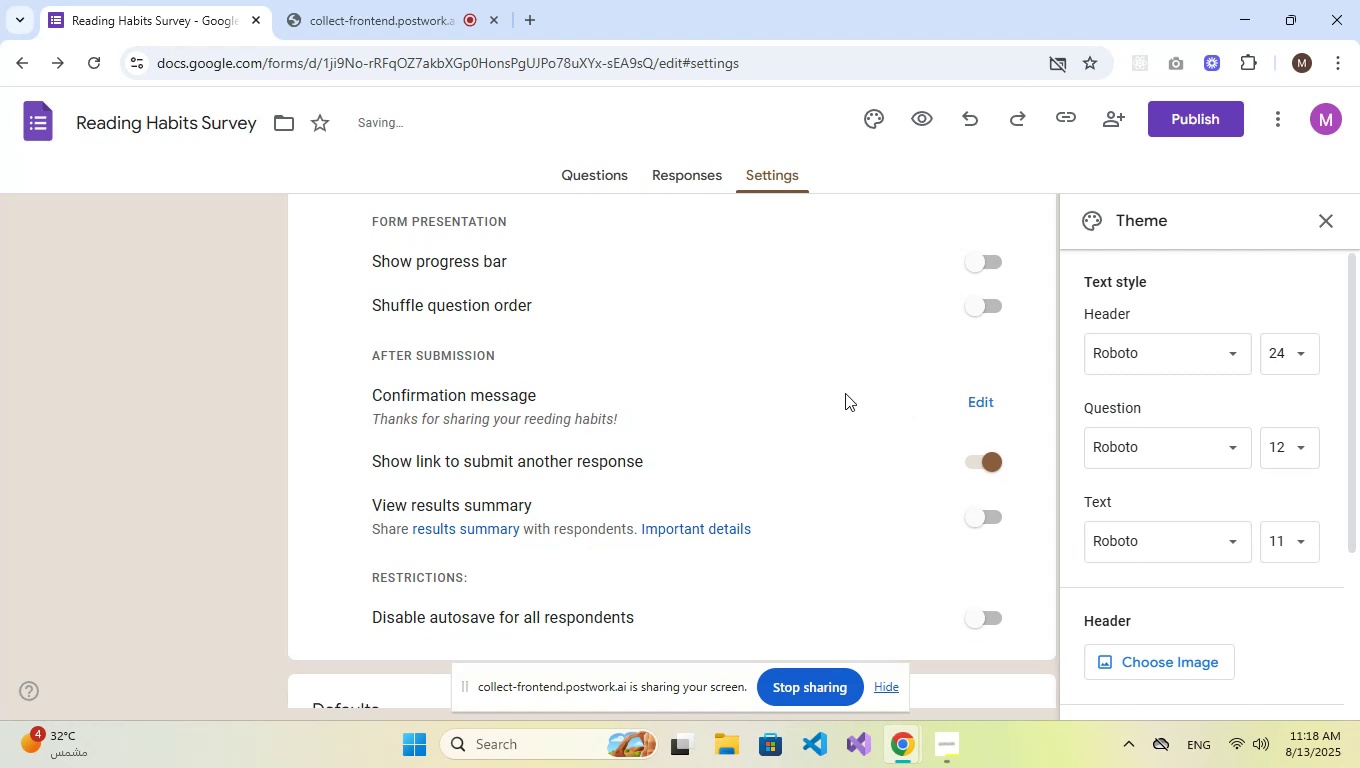 
left_click([565, 173])
 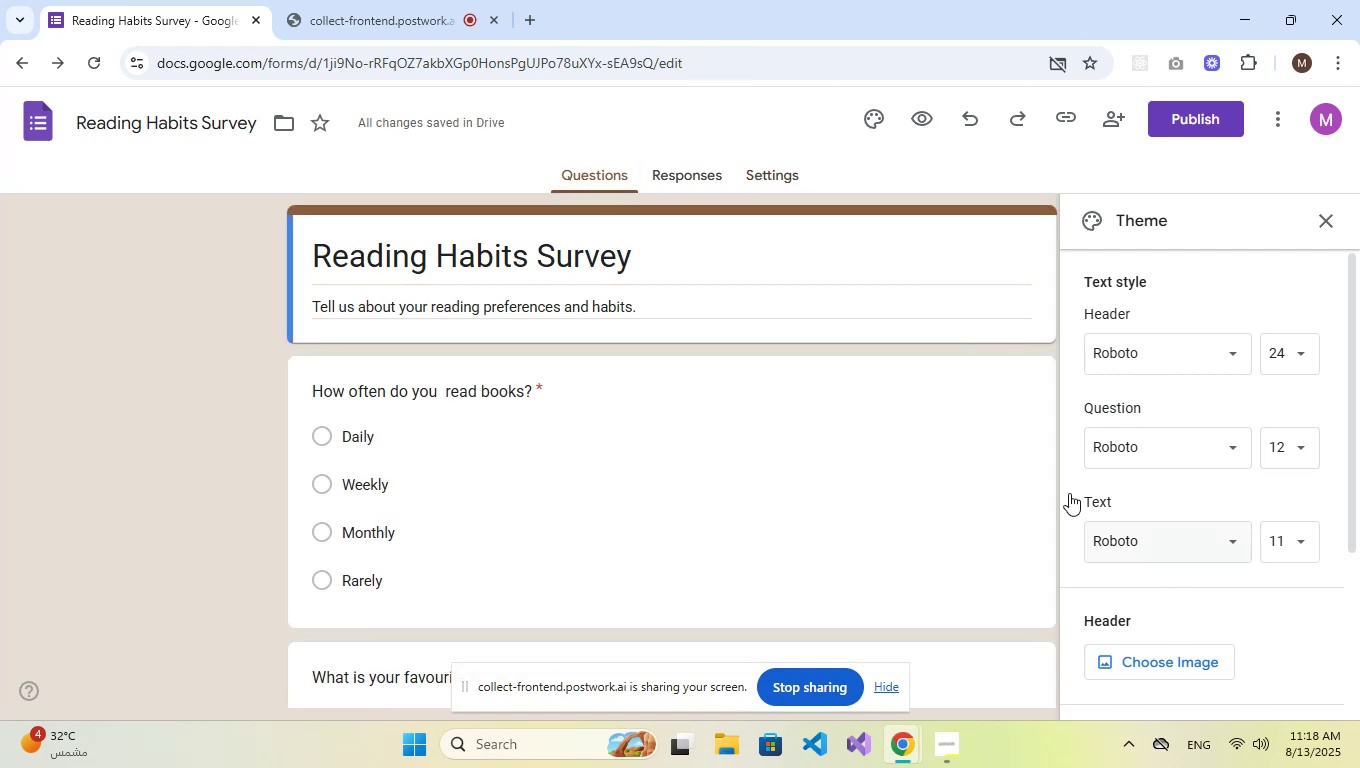 
left_click([525, 17])
 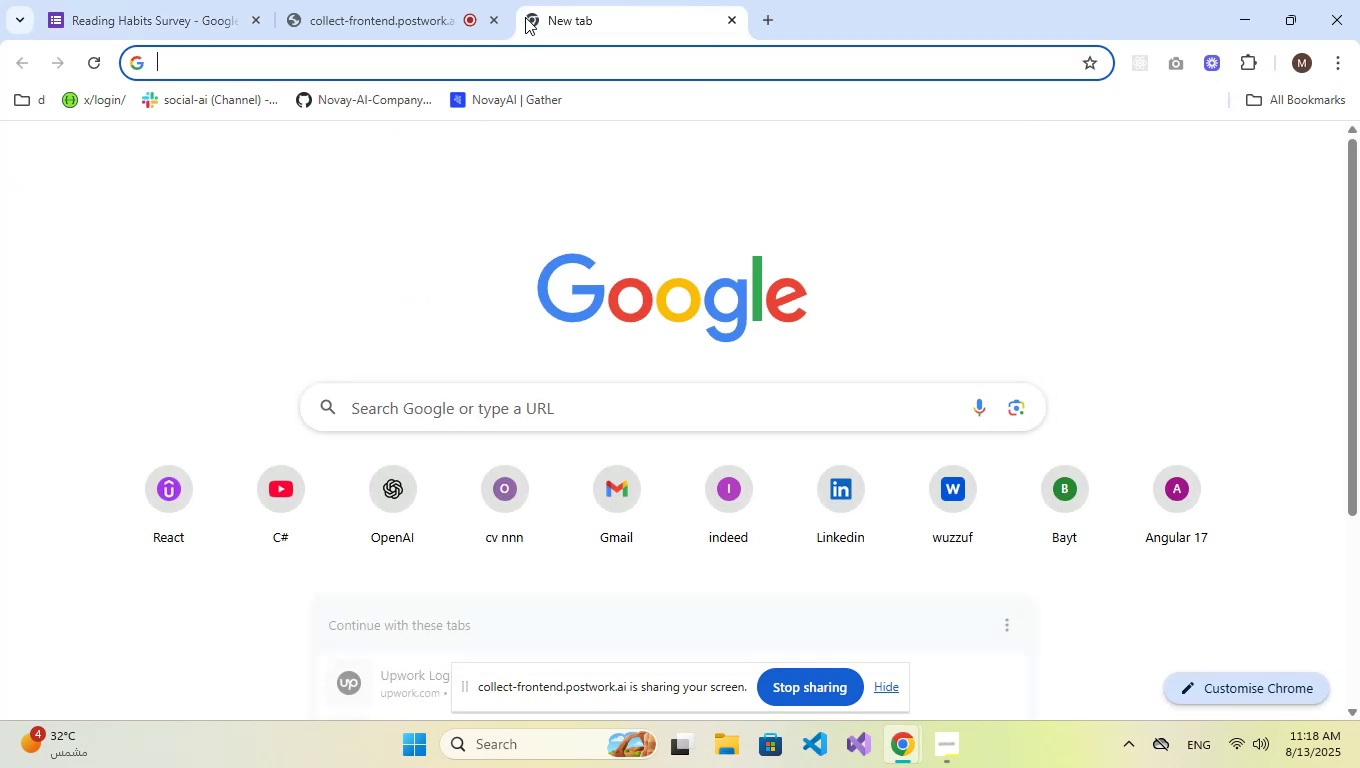 
type(pi)
 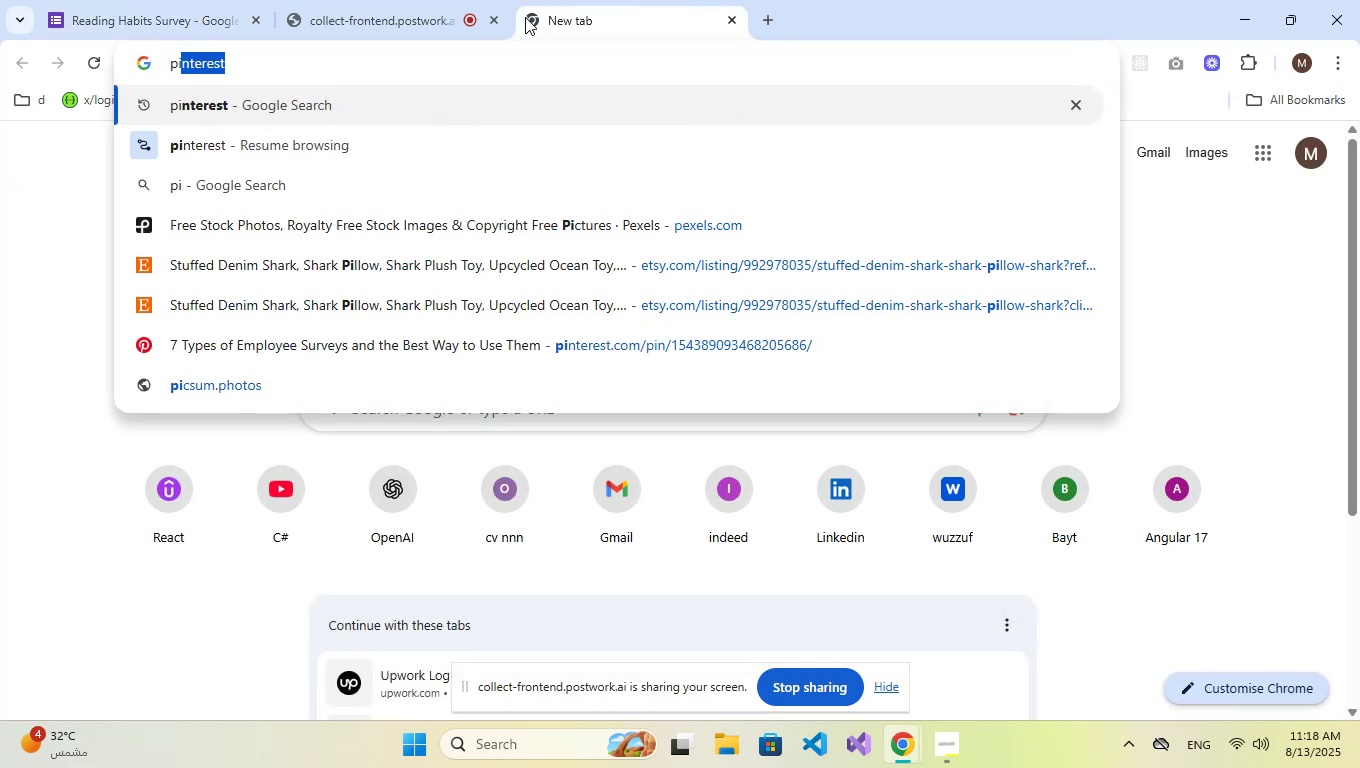 
key(Enter)
 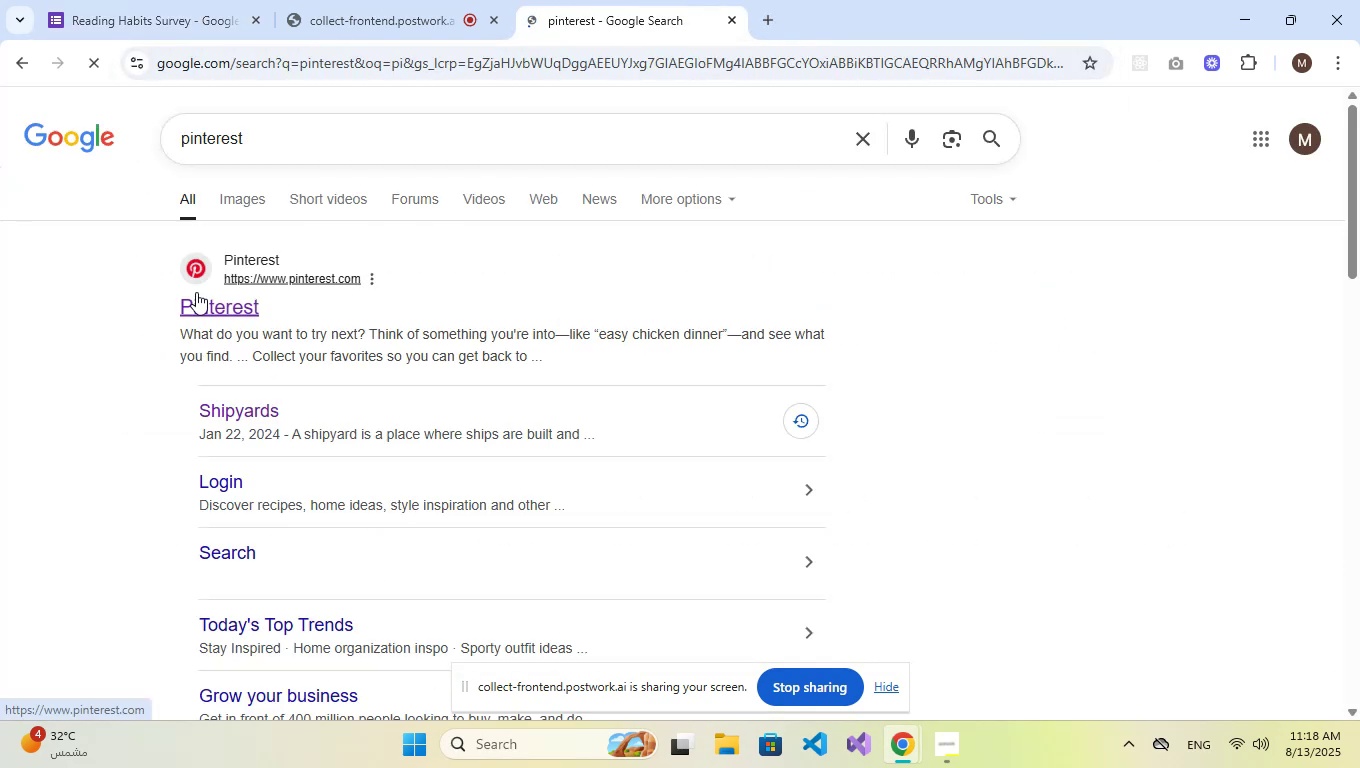 
left_click([202, 304])
 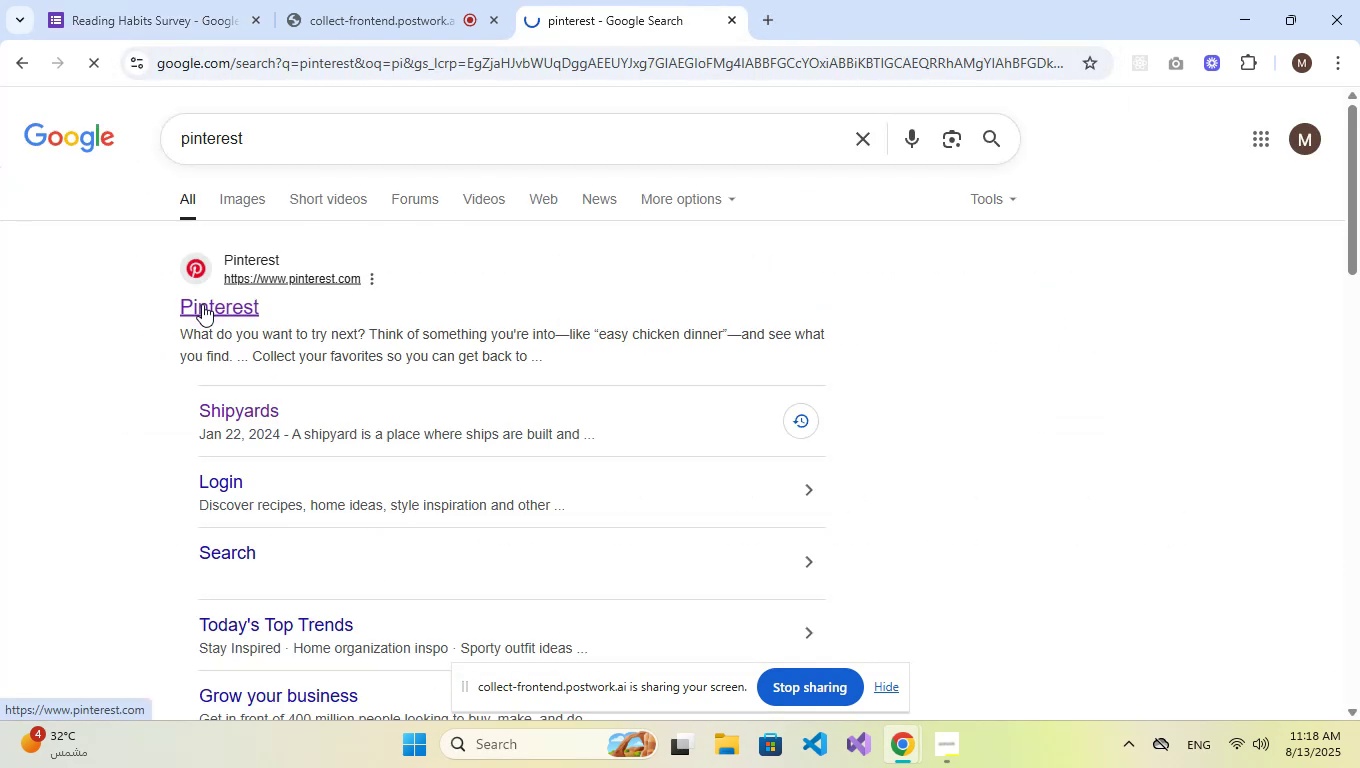 
mouse_move([245, 279])
 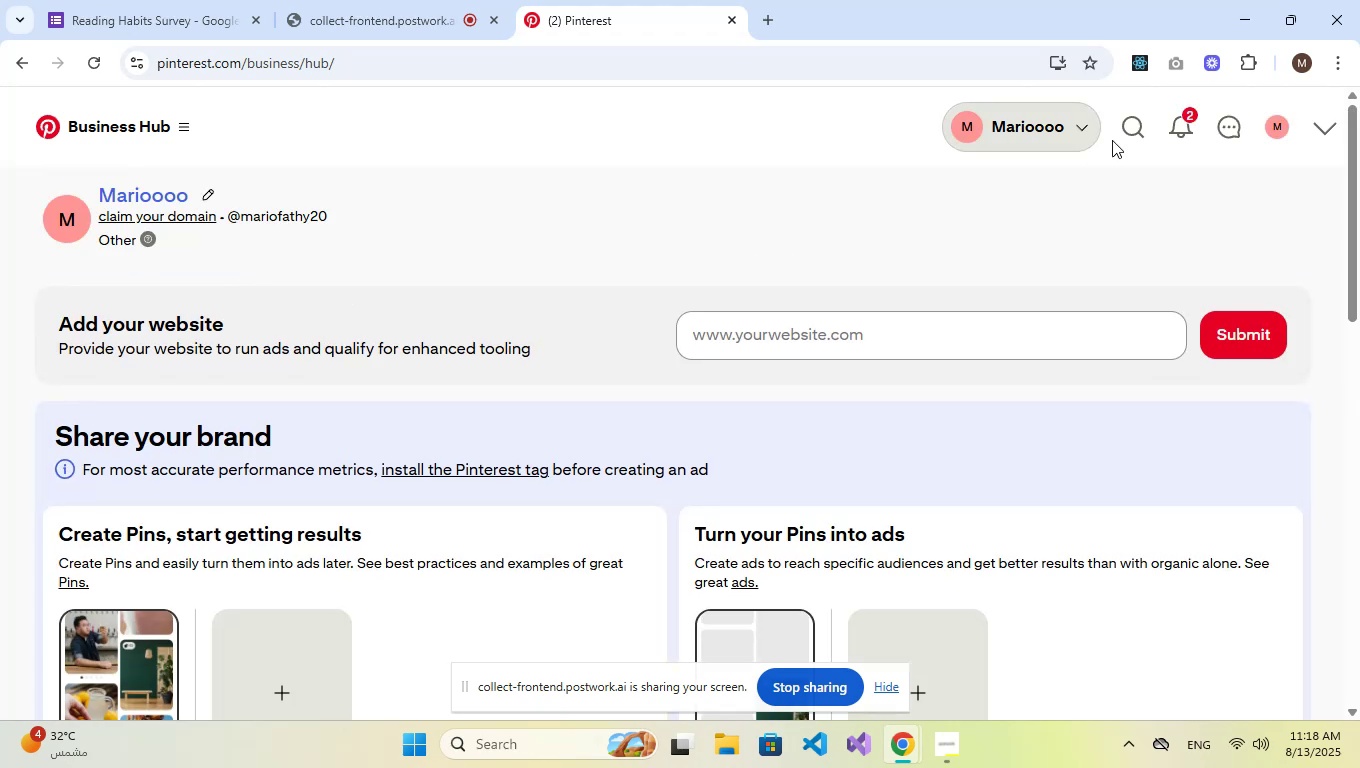 
left_click([1150, 131])
 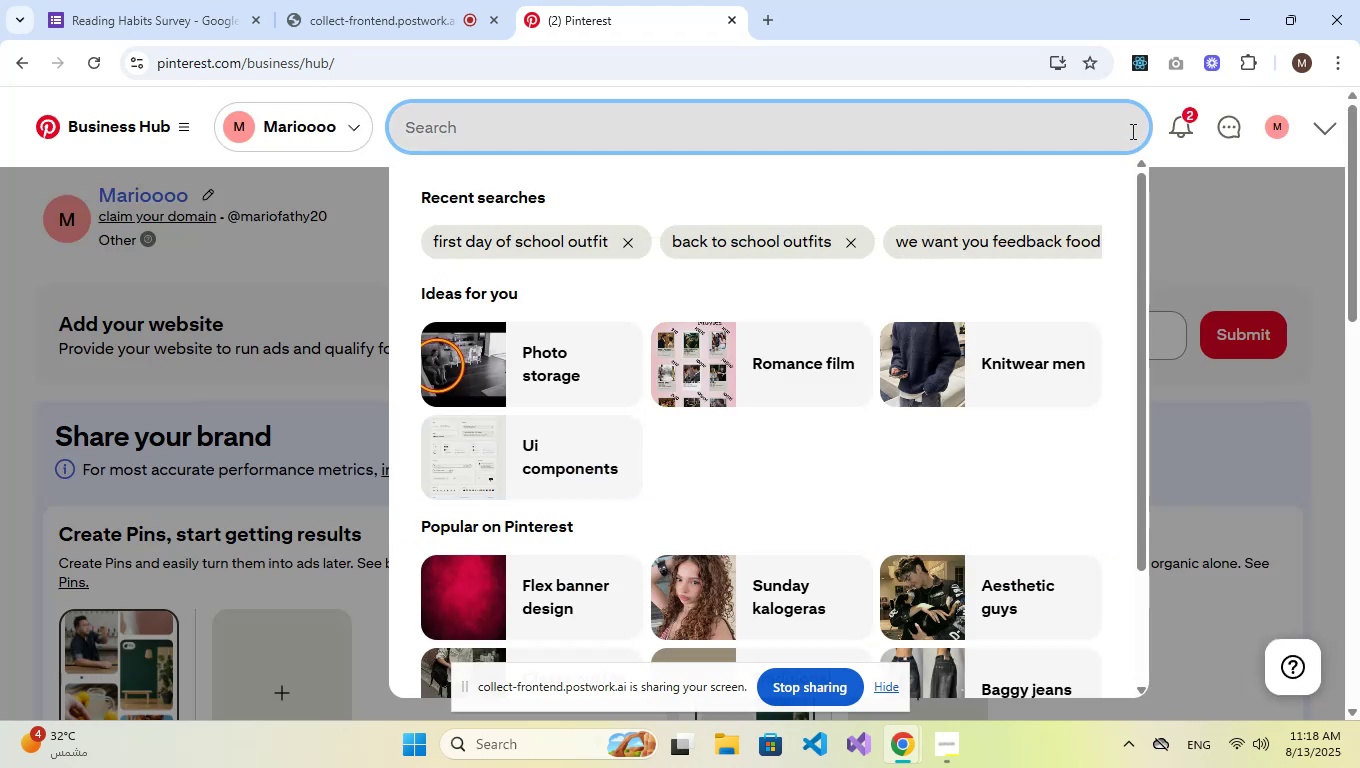 
type(read)
 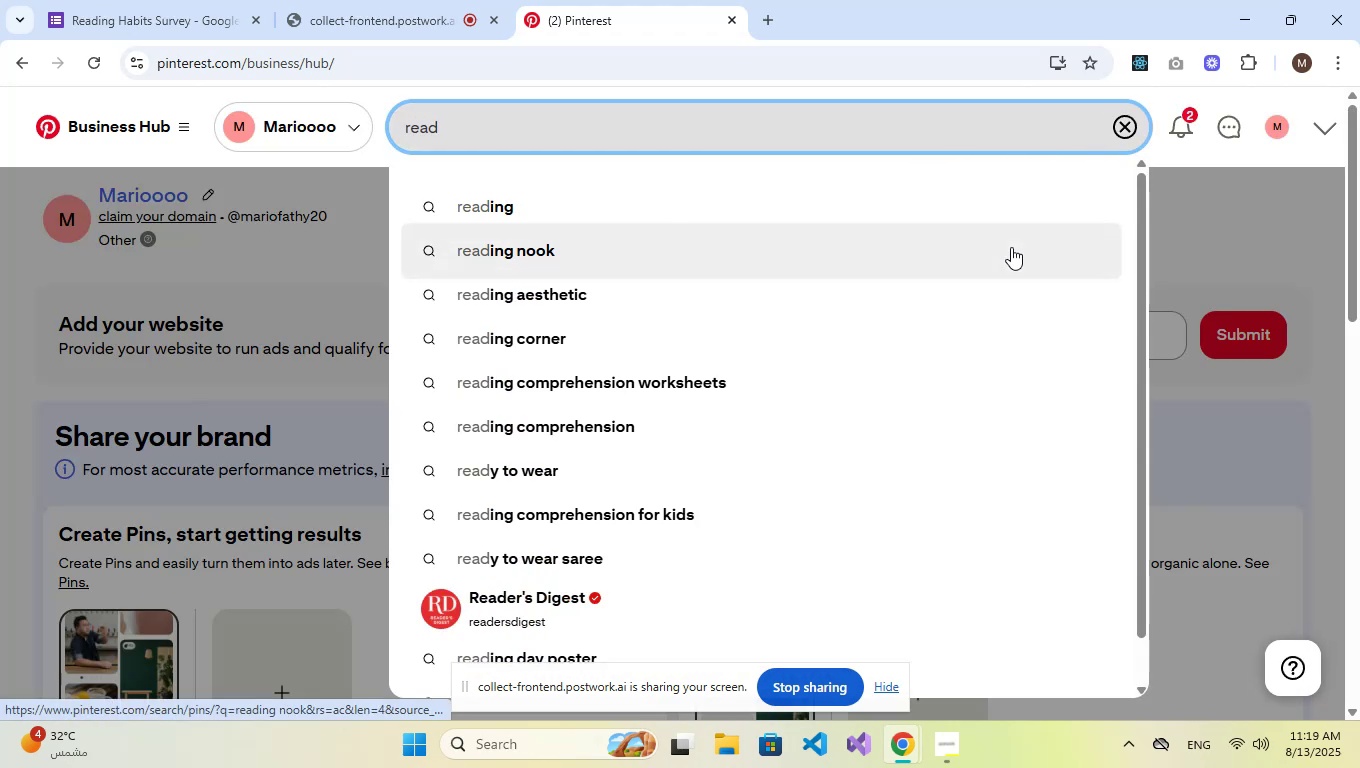 
key(ArrowUp)
 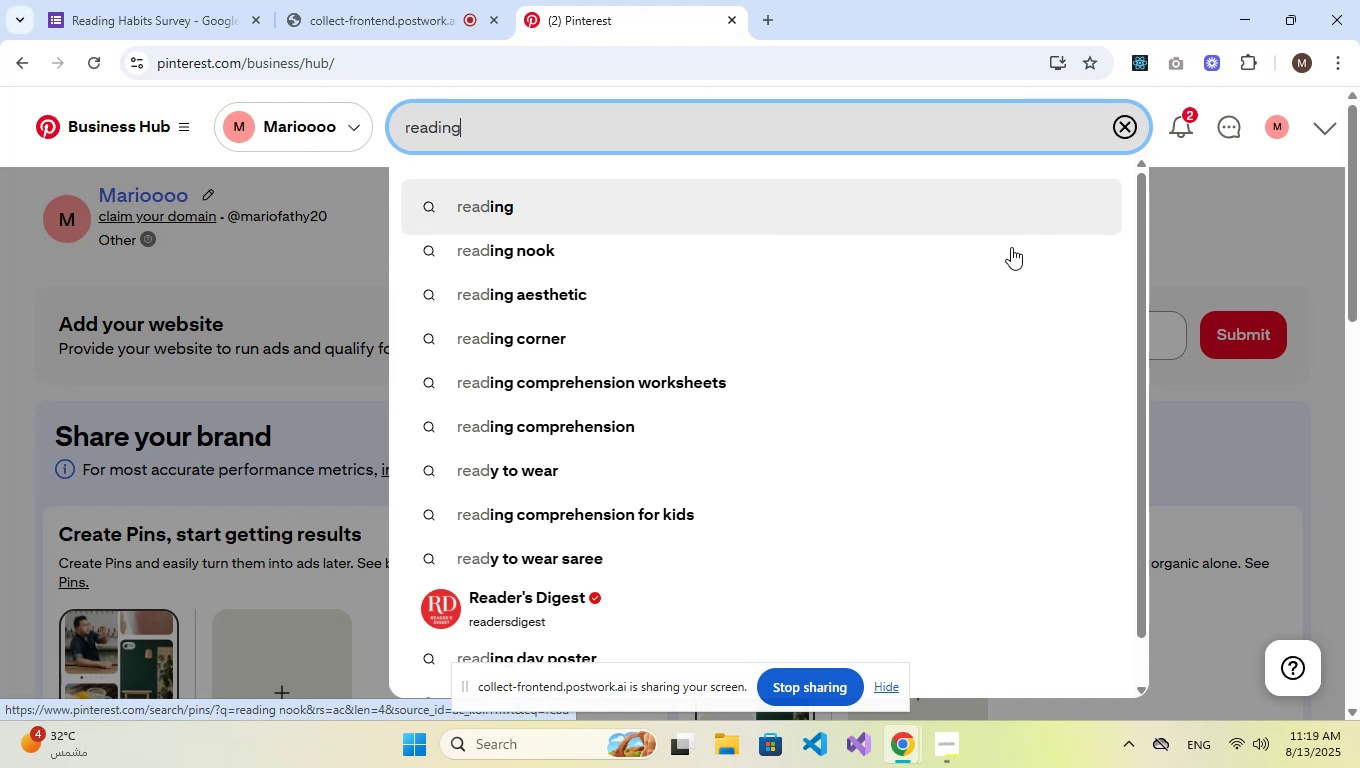 
key(Space)
 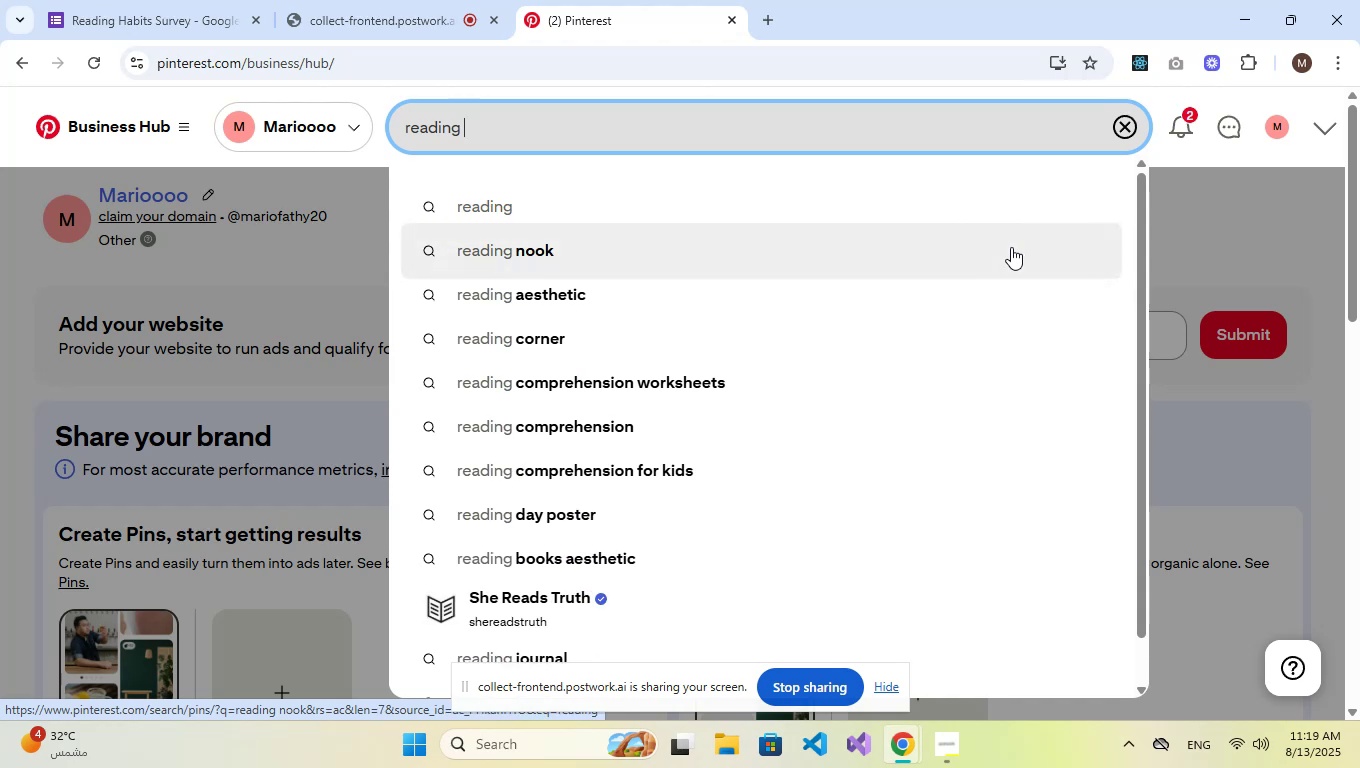 
type(habits)
 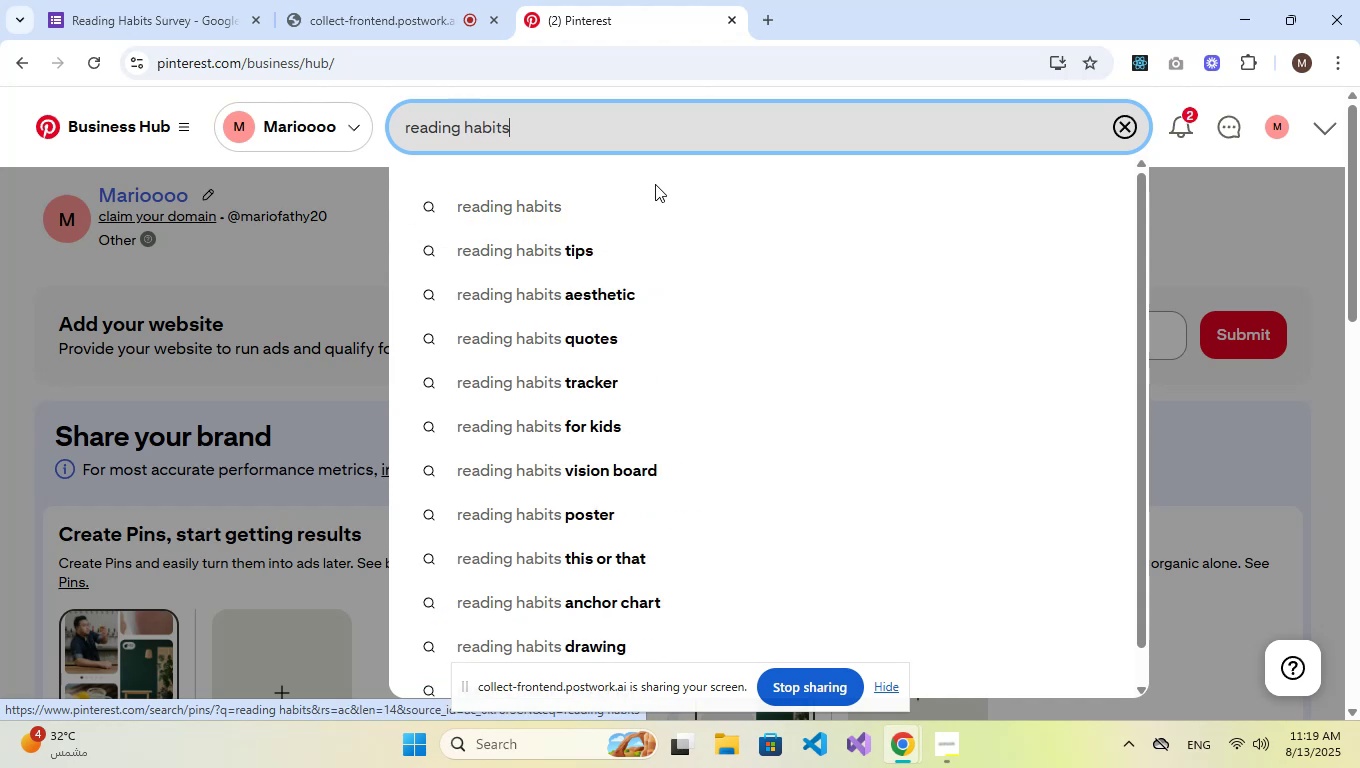 
left_click([648, 206])
 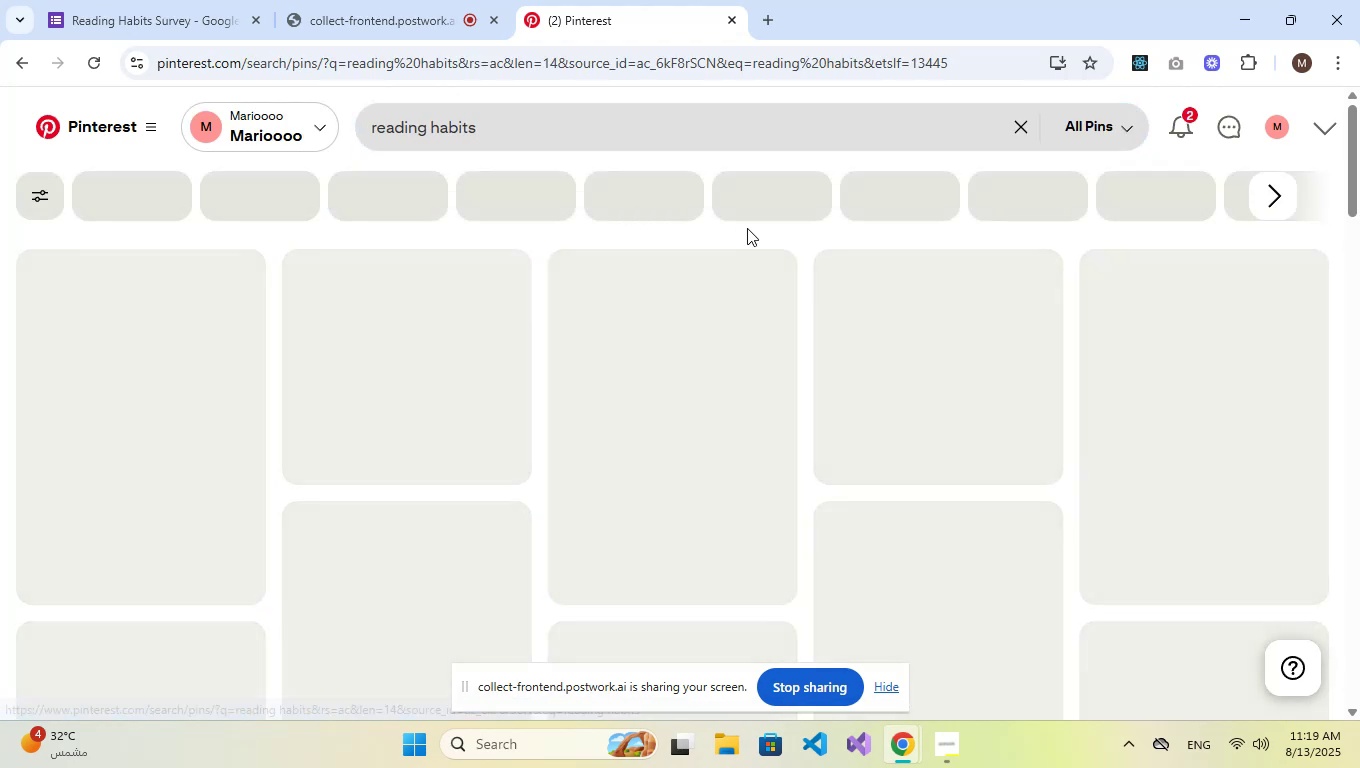 
mouse_move([775, 239])
 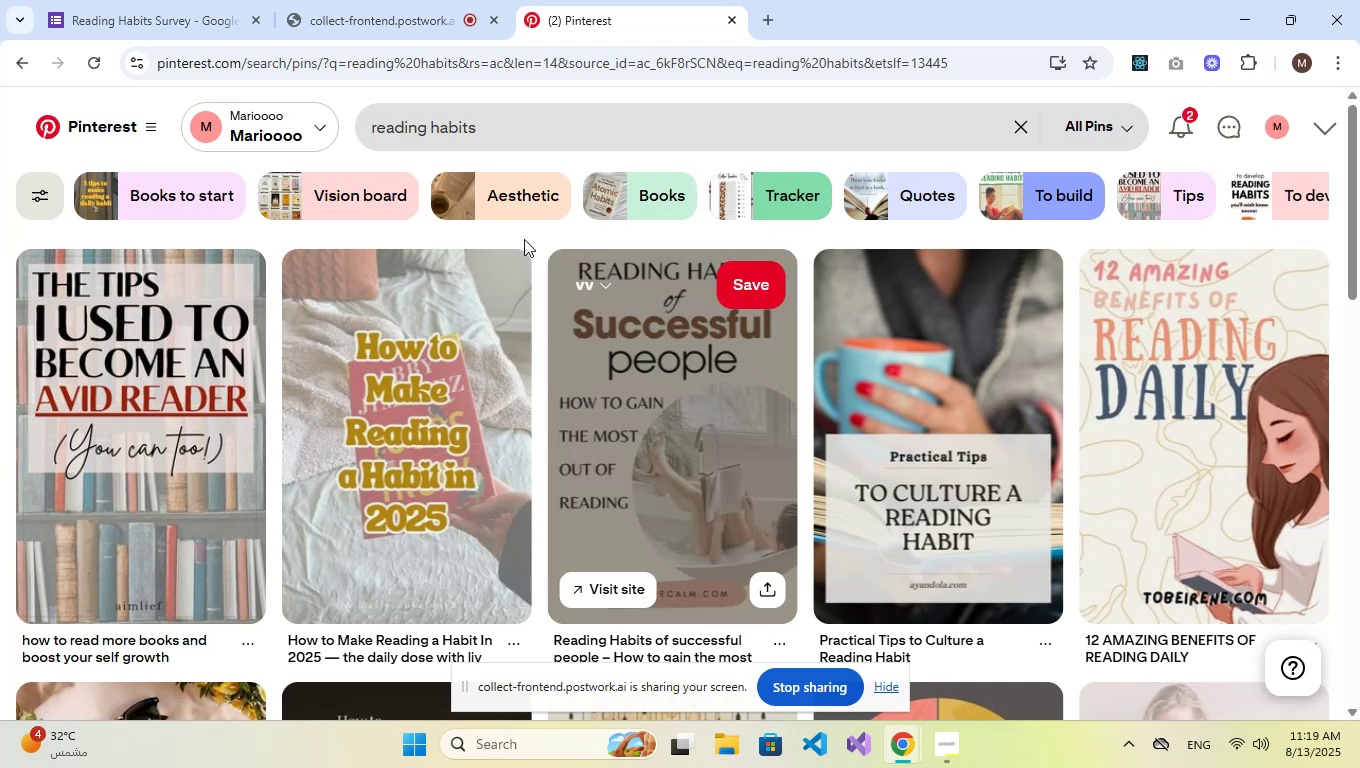 
double_click([517, 140])
 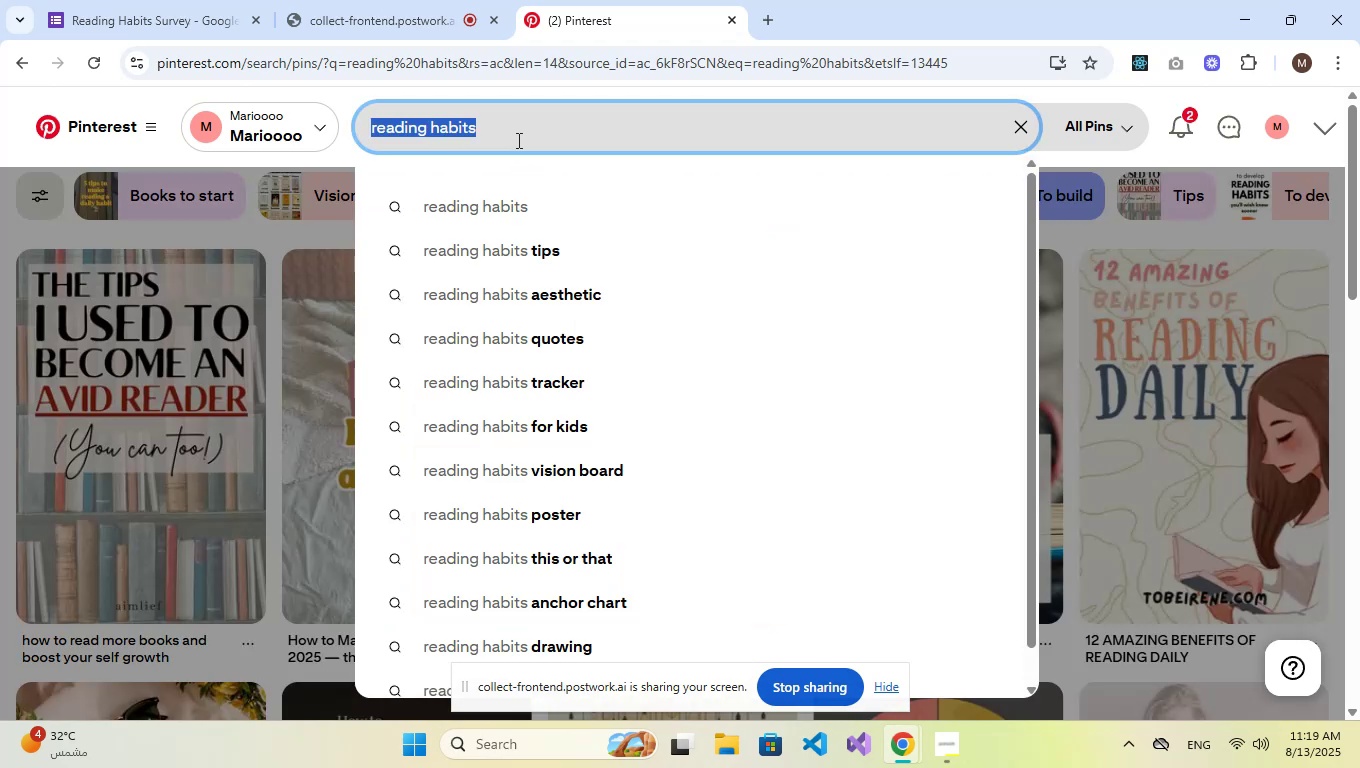 
triple_click([517, 140])
 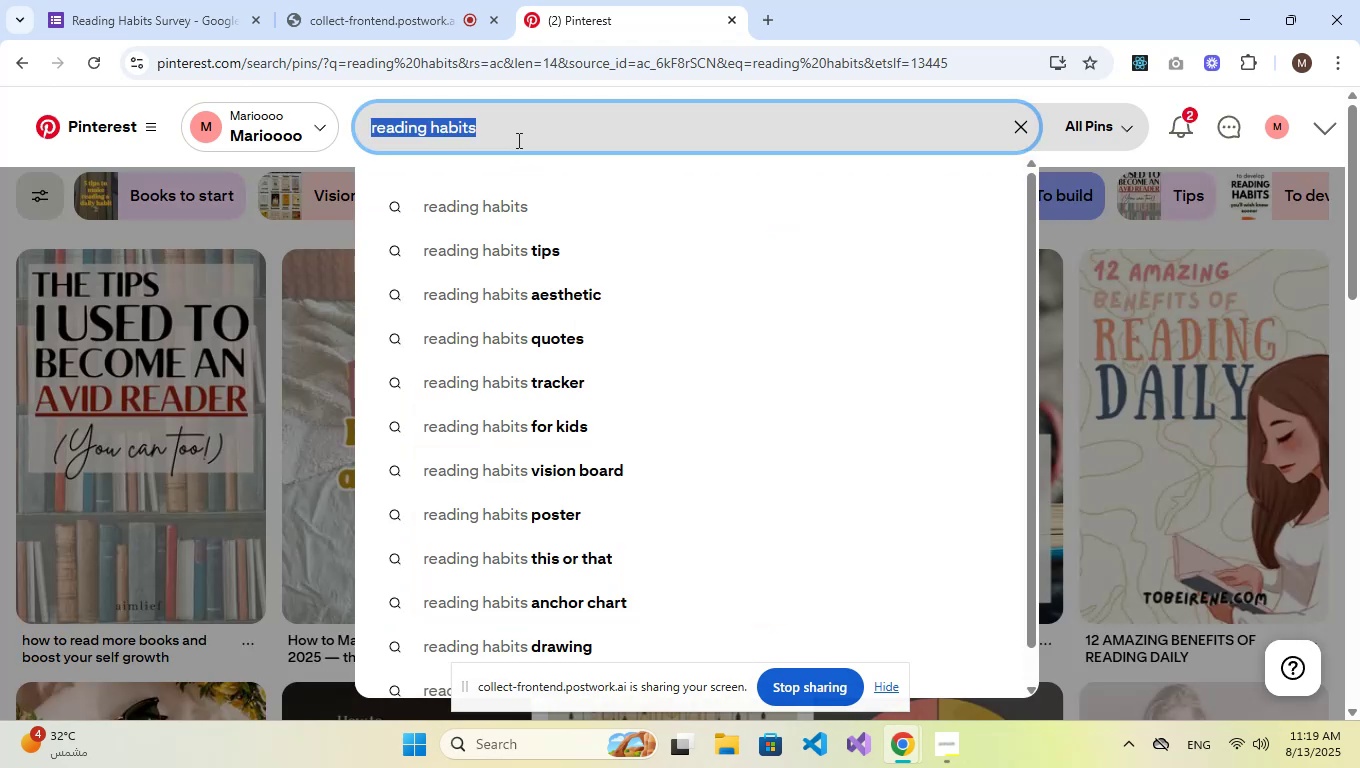 
type(bii)
key(Backspace)
key(Backspace)
type(ook lovers flat)
key(NumpadEnter)
 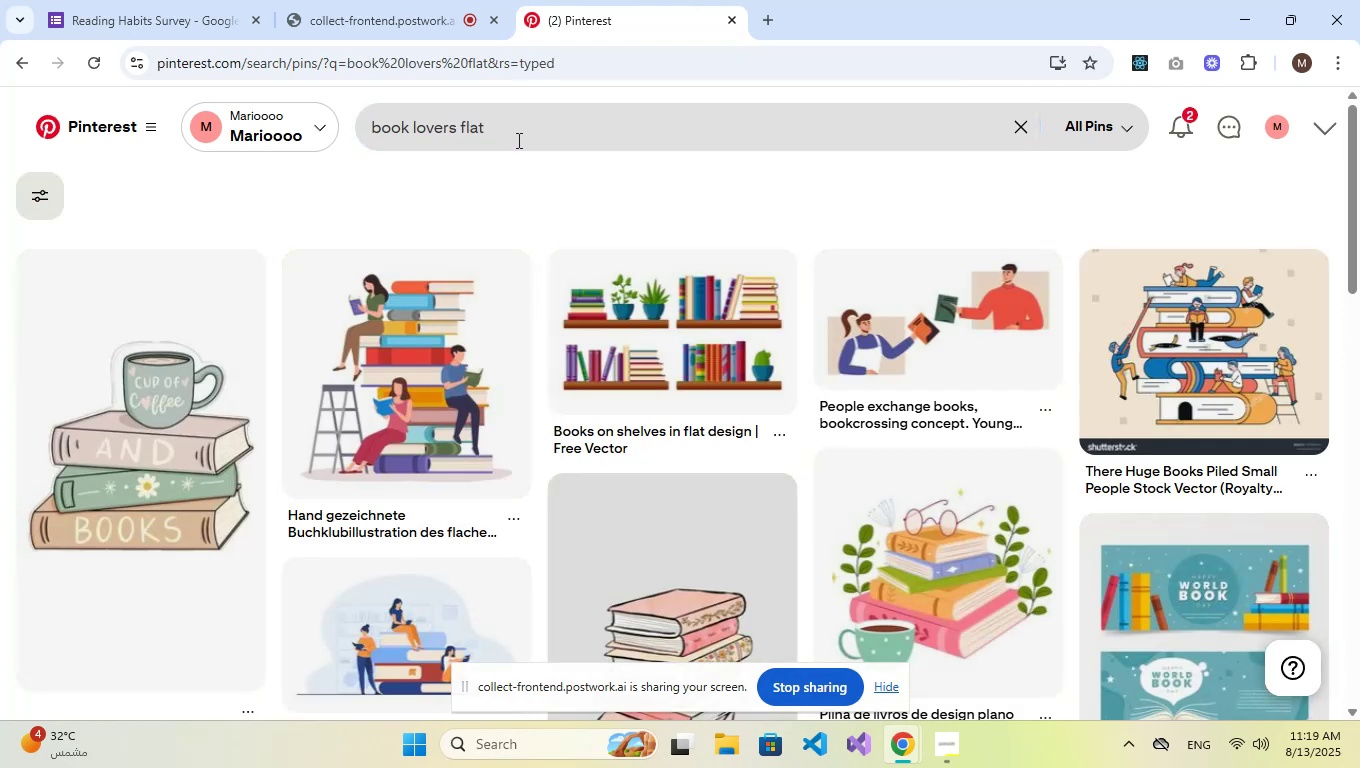 
scroll: coordinate [695, 324], scroll_direction: down, amount: 3.0
 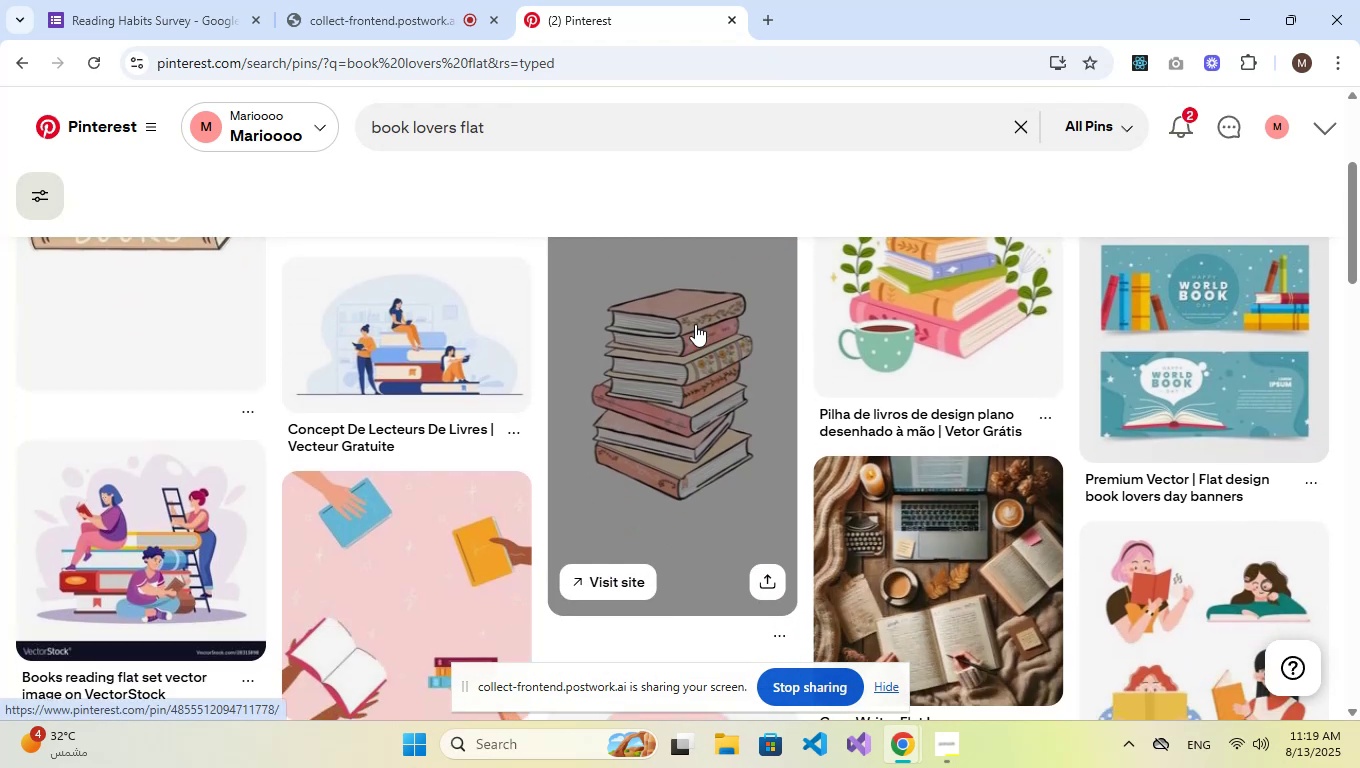 
wait(5.28)
 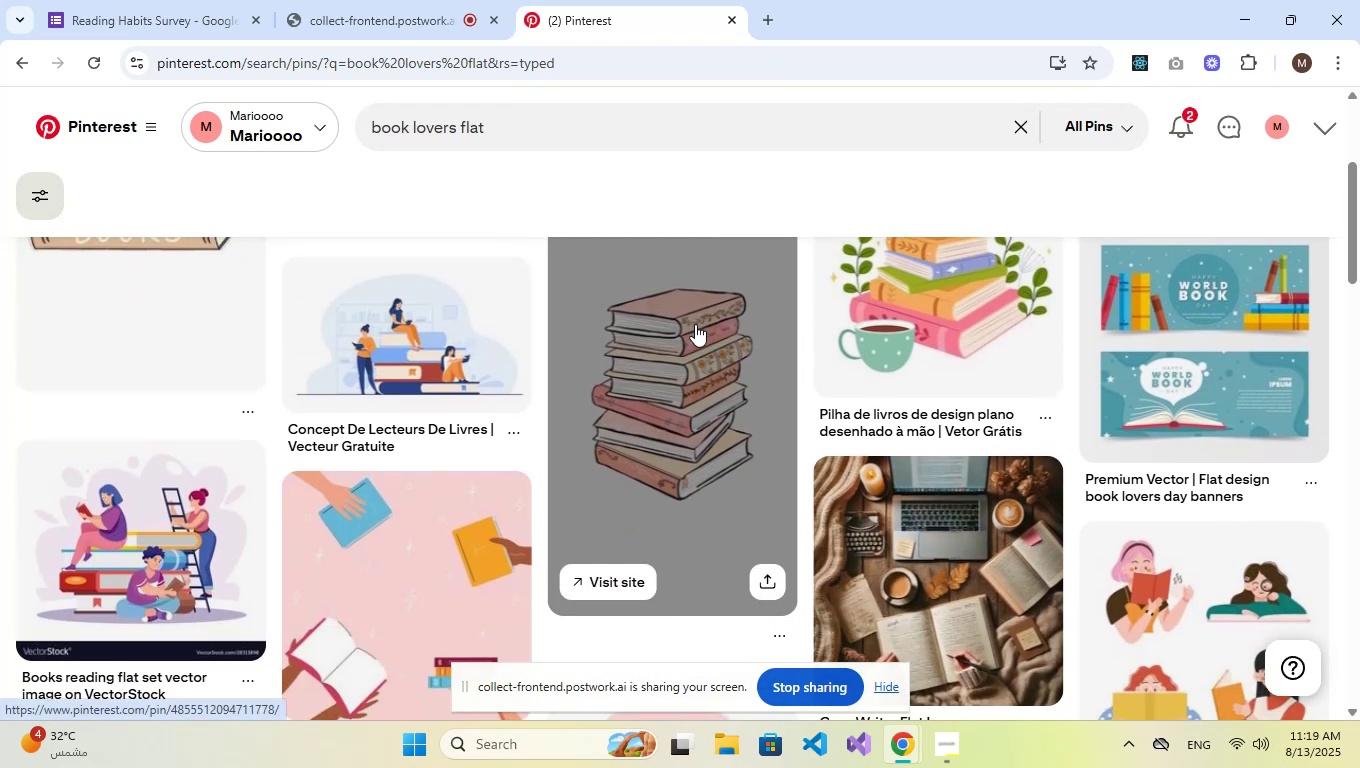 
scroll: coordinate [695, 324], scroll_direction: down, amount: 2.0
 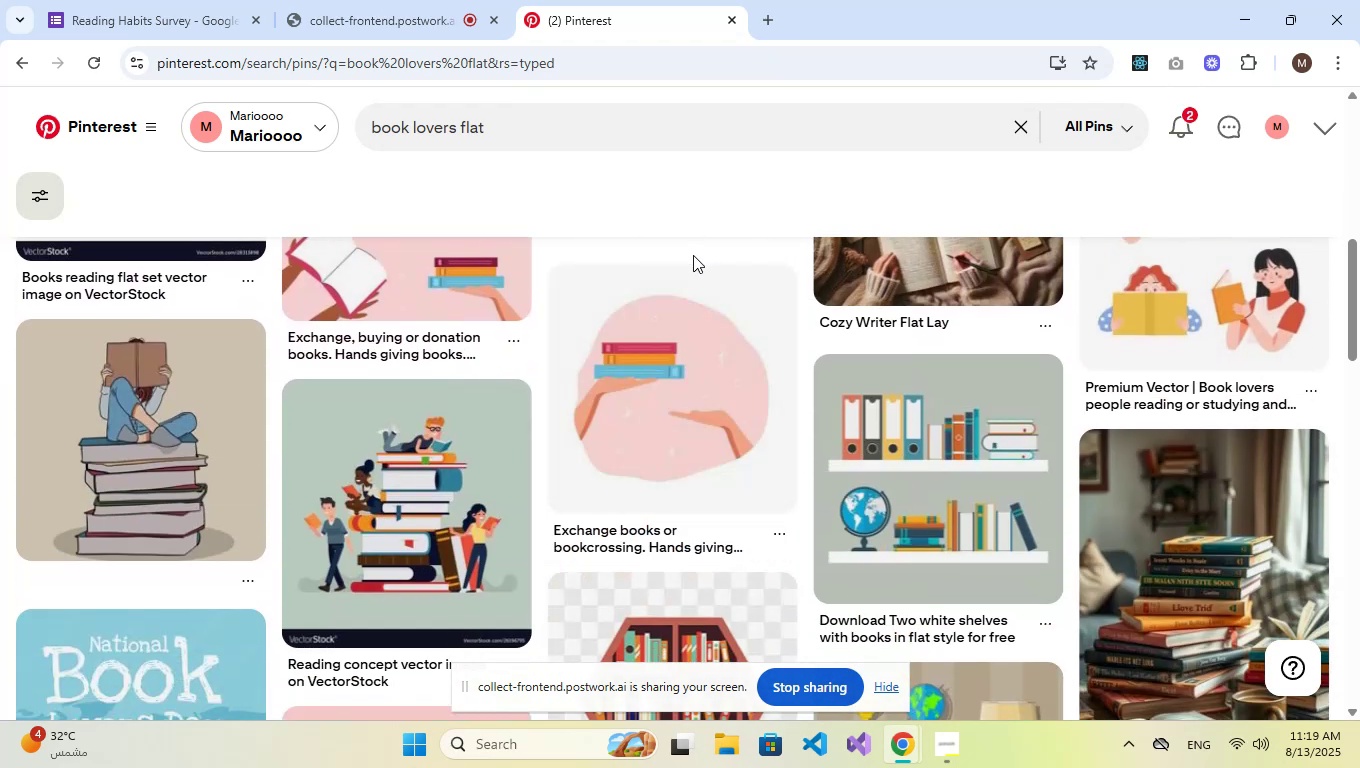 
scroll: coordinate [686, 377], scroll_direction: up, amount: 8.0
 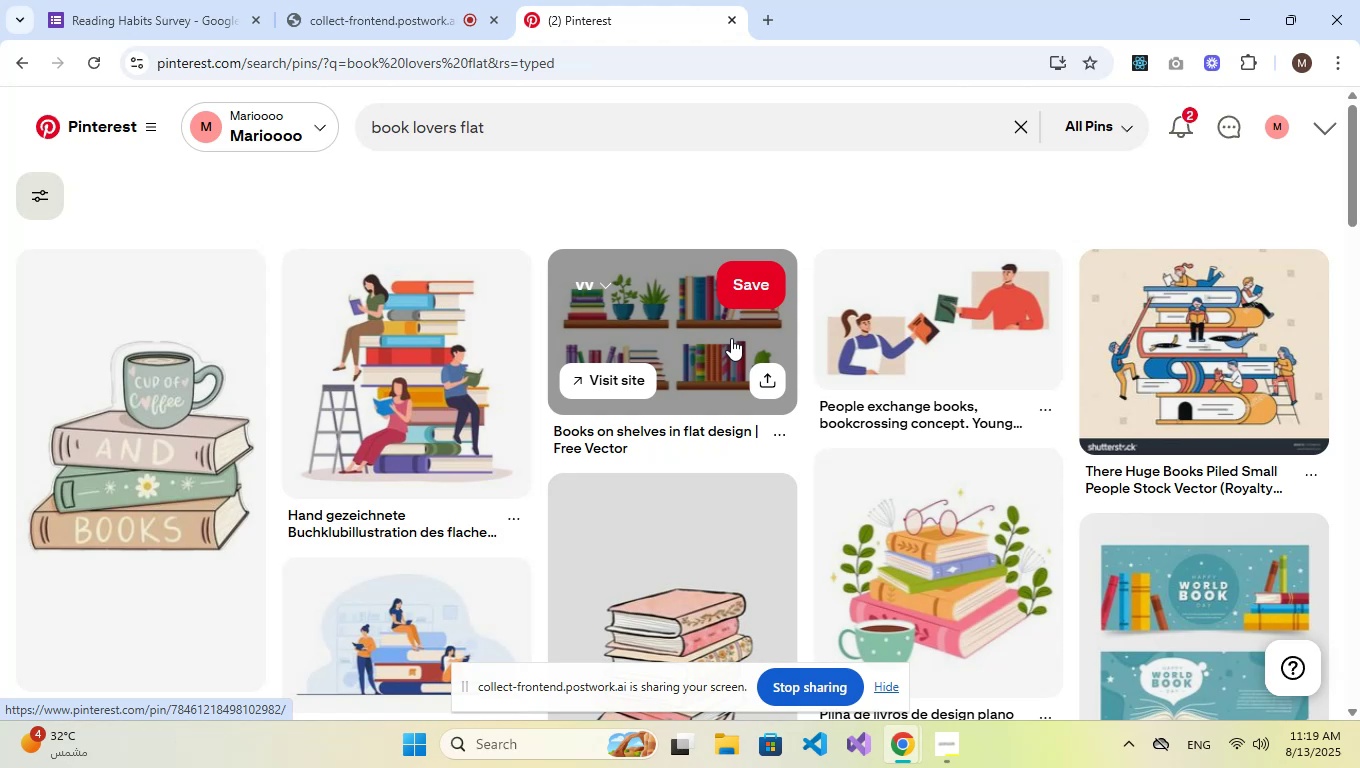 
key(Escape)
 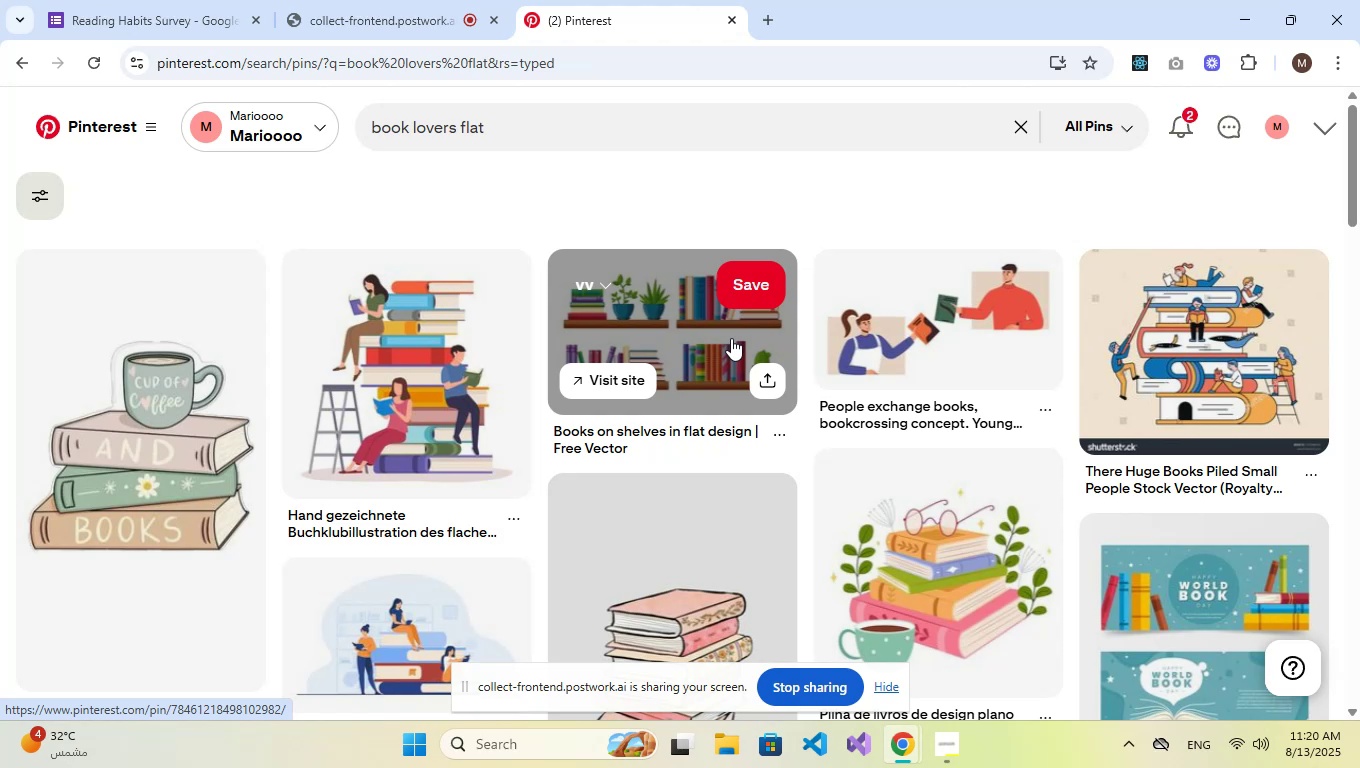 
wait(37.28)
 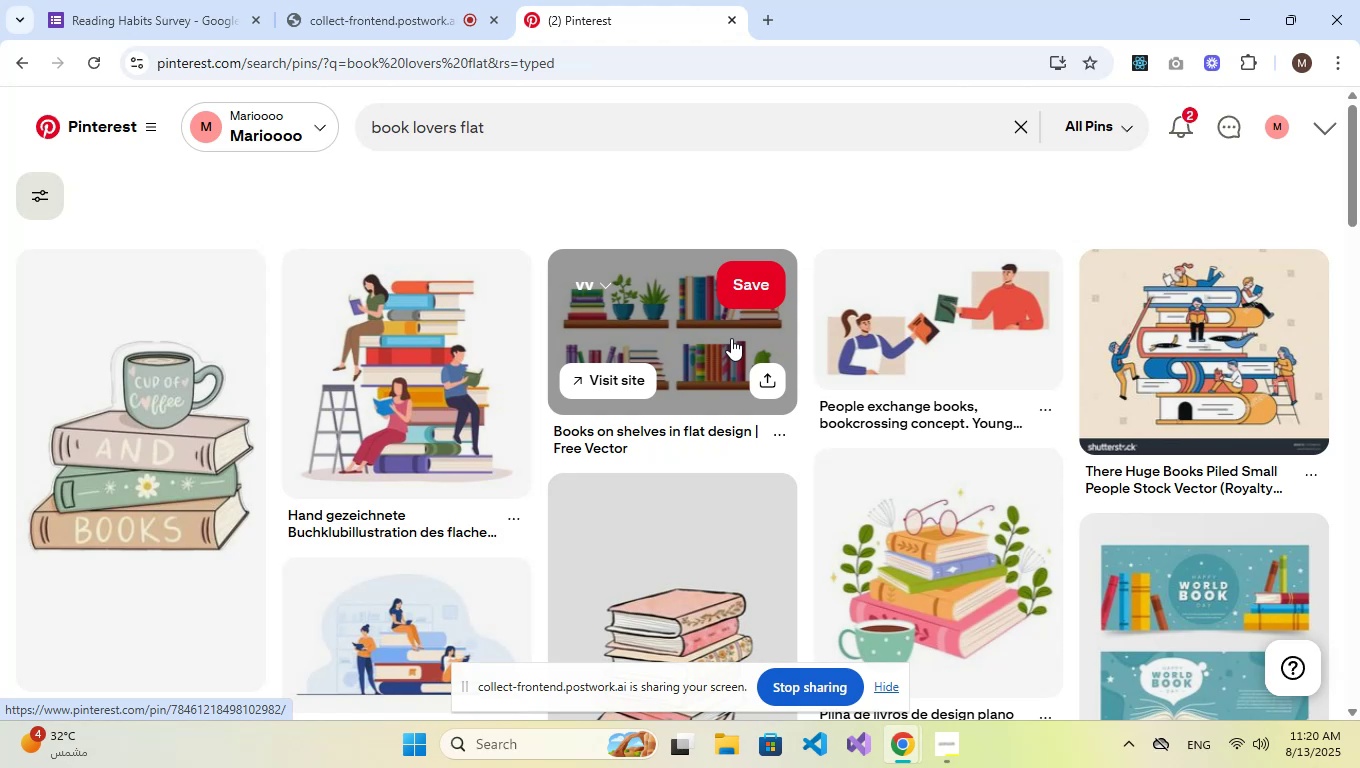 
scroll: coordinate [839, 368], scroll_direction: down, amount: 5.0
 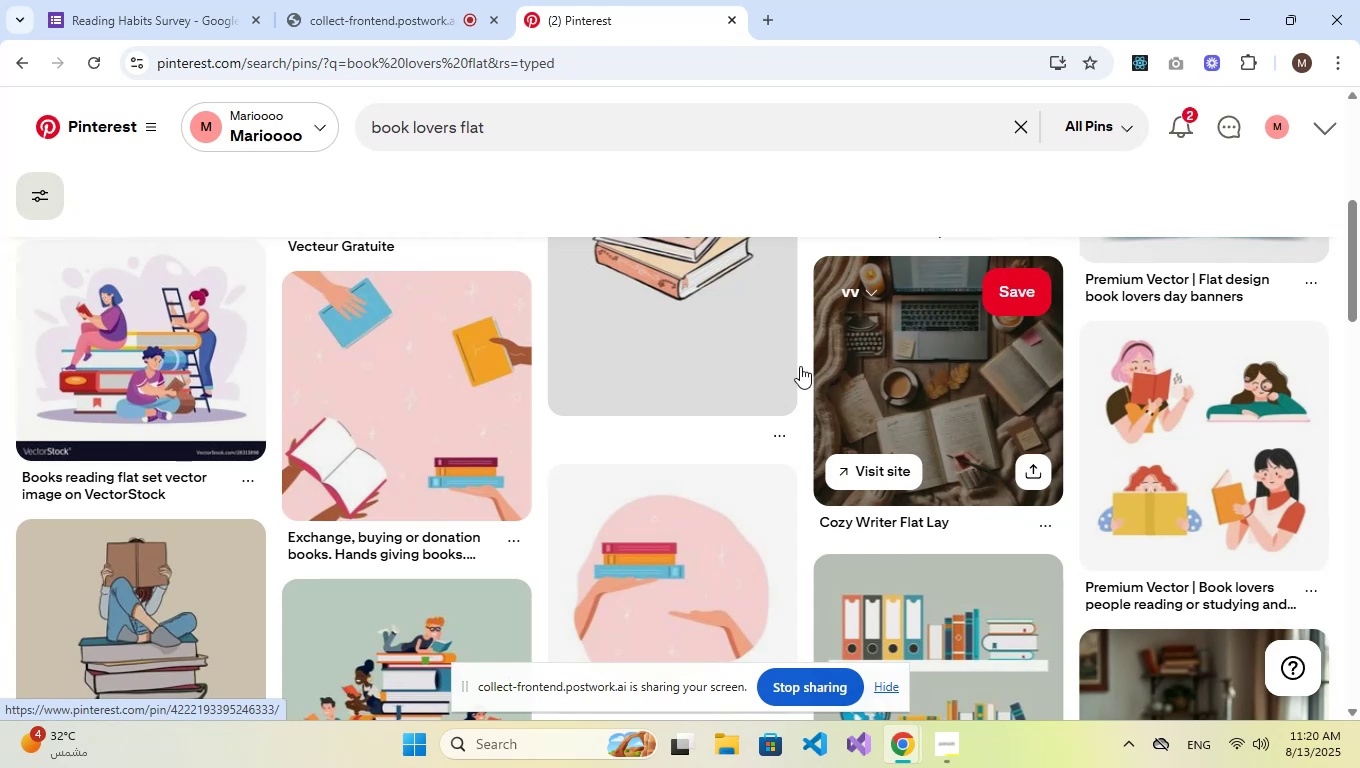 
mouse_move([576, 379])
 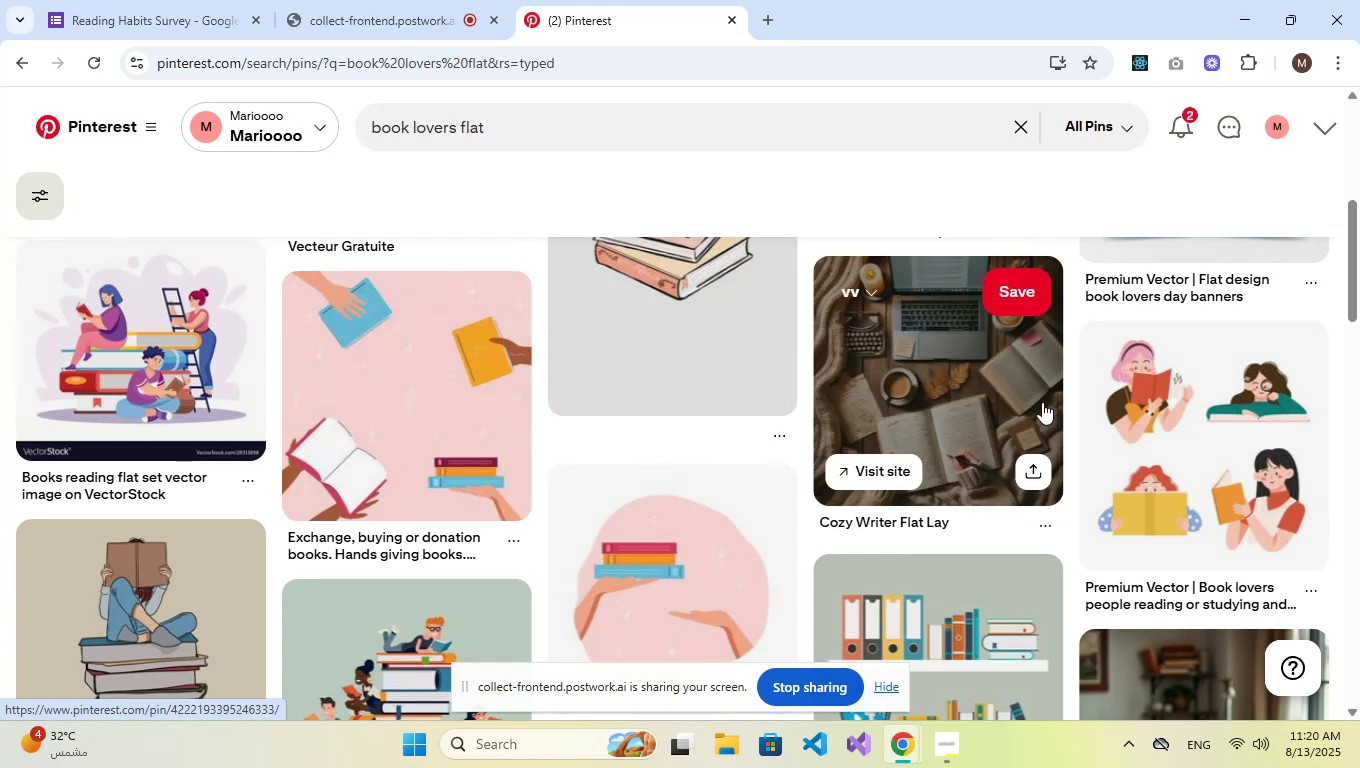 
left_click([1007, 383])
 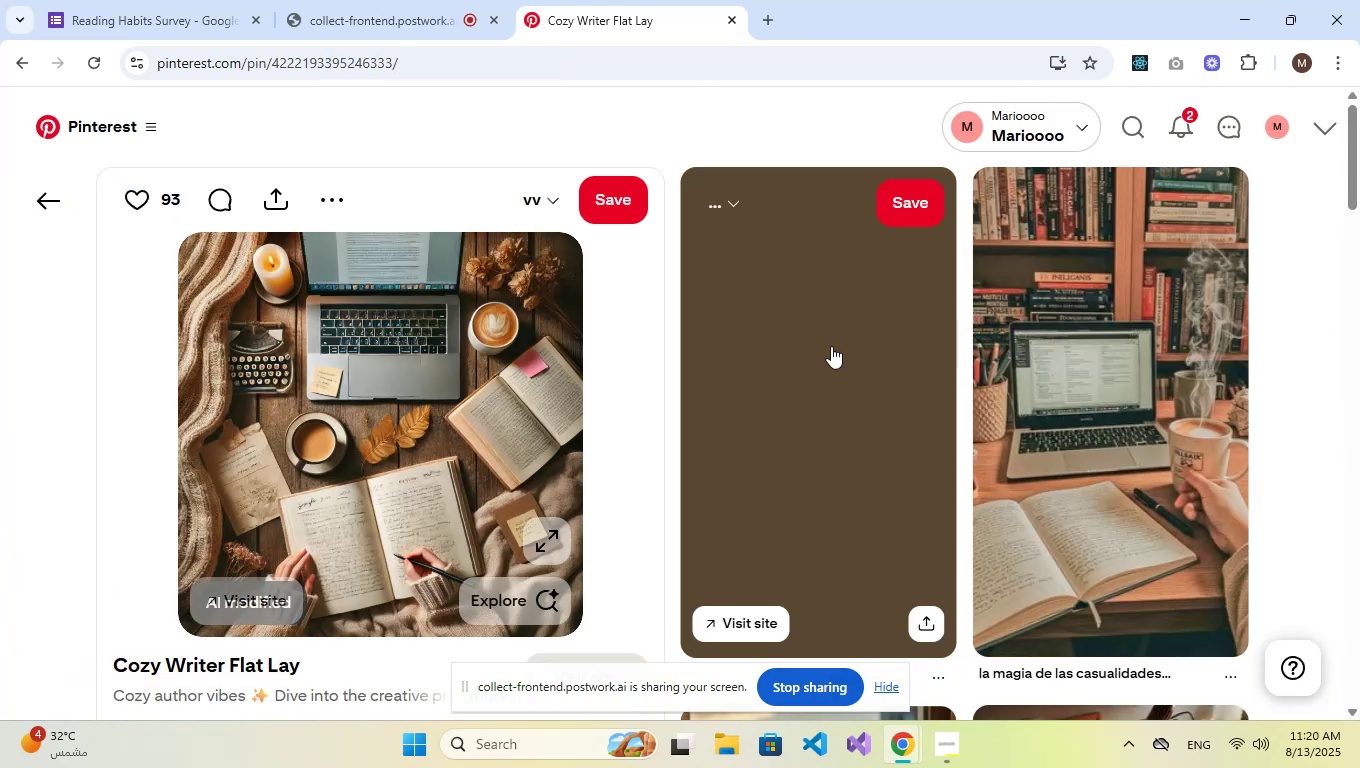 
wait(6.33)
 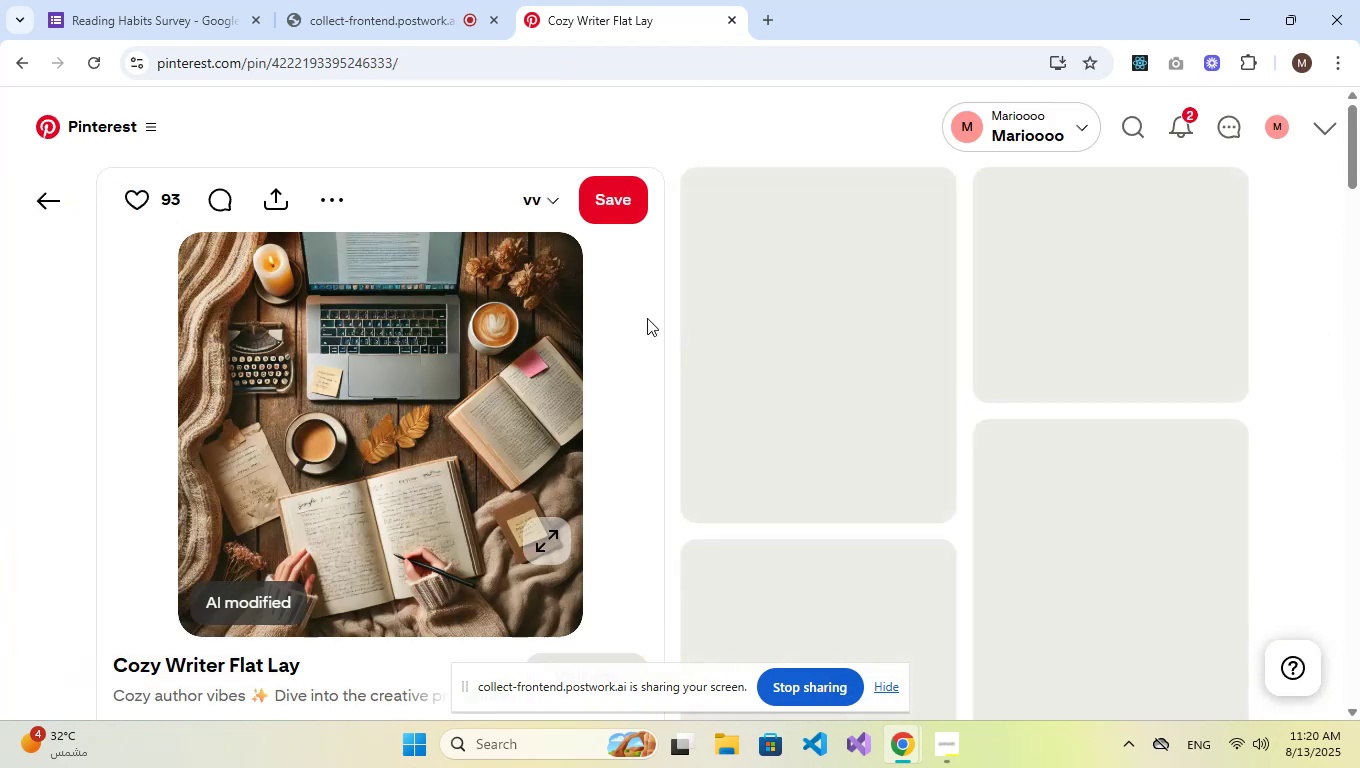 
scroll: coordinate [1197, 309], scroll_direction: down, amount: 12.0
 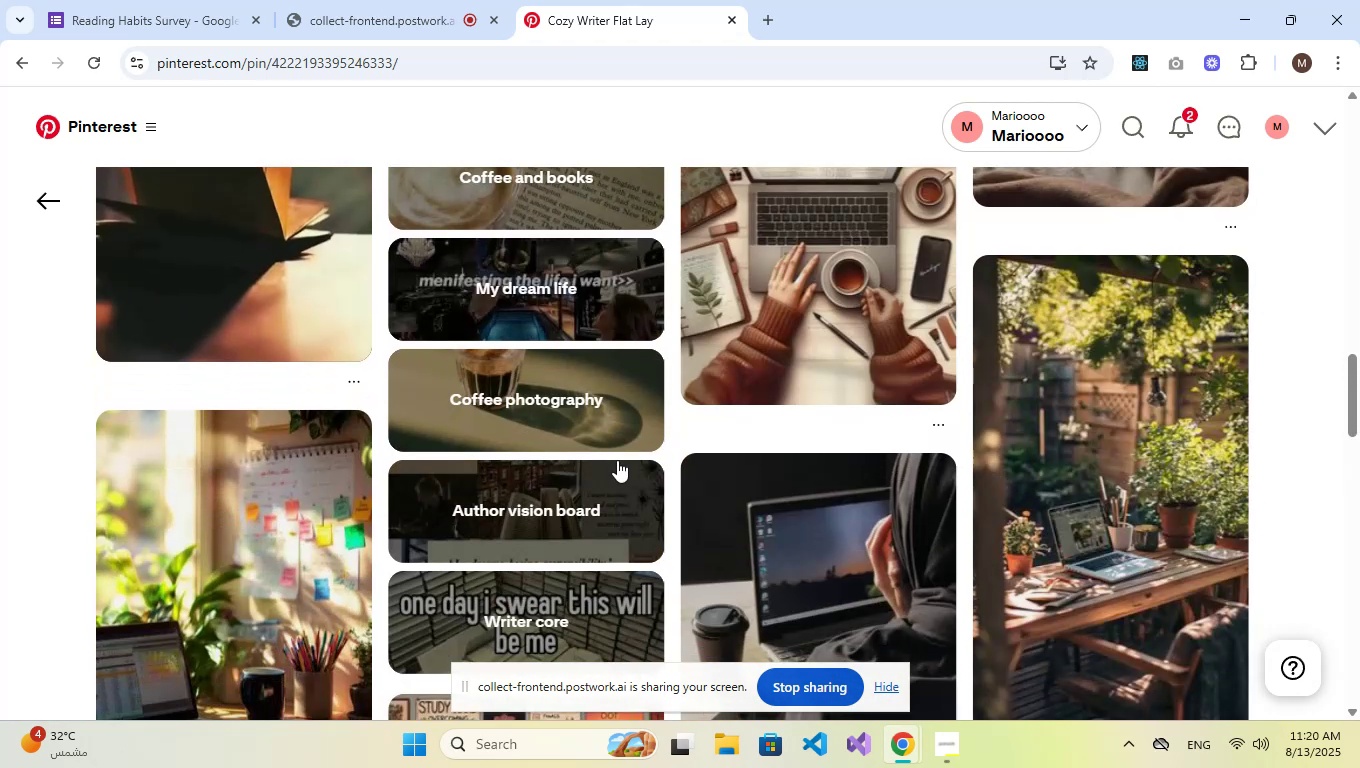 
scroll: coordinate [536, 334], scroll_direction: up, amount: 18.0
 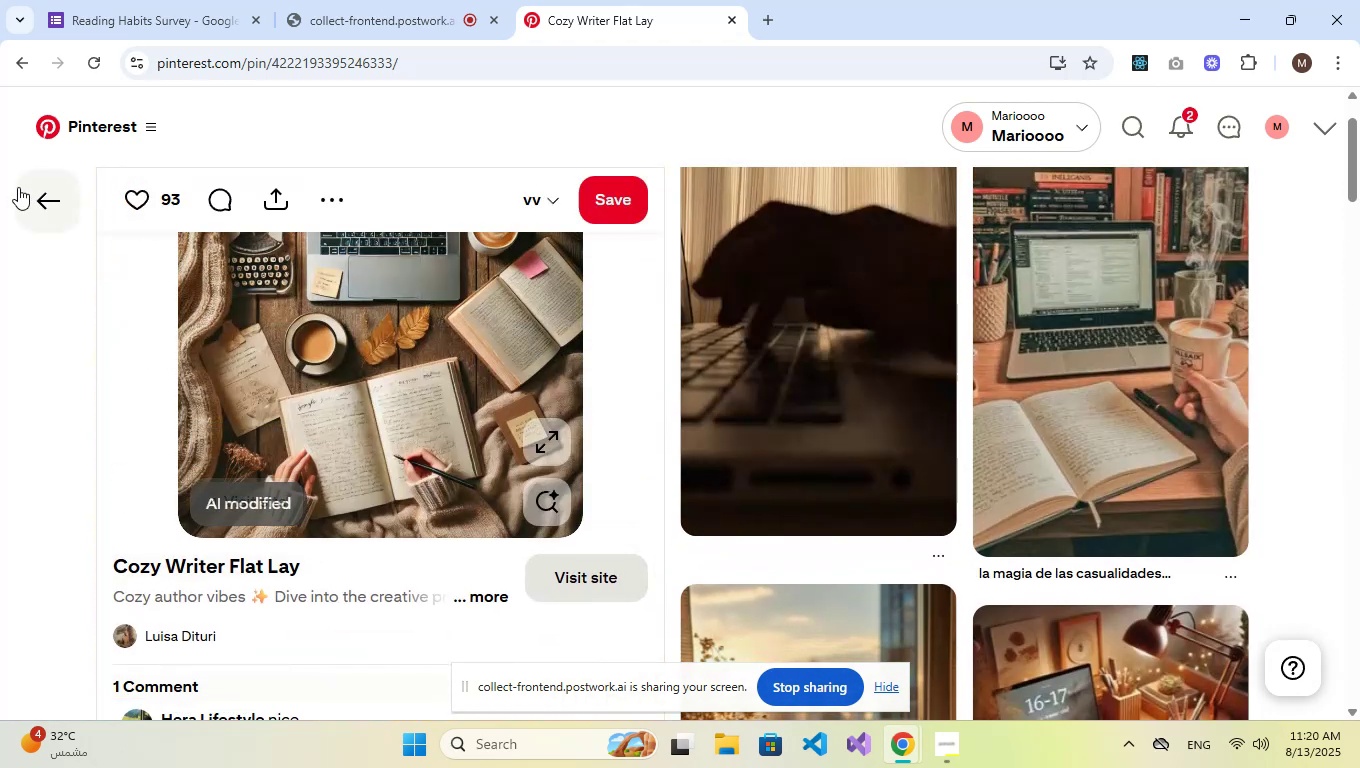 
left_click([25, 188])
 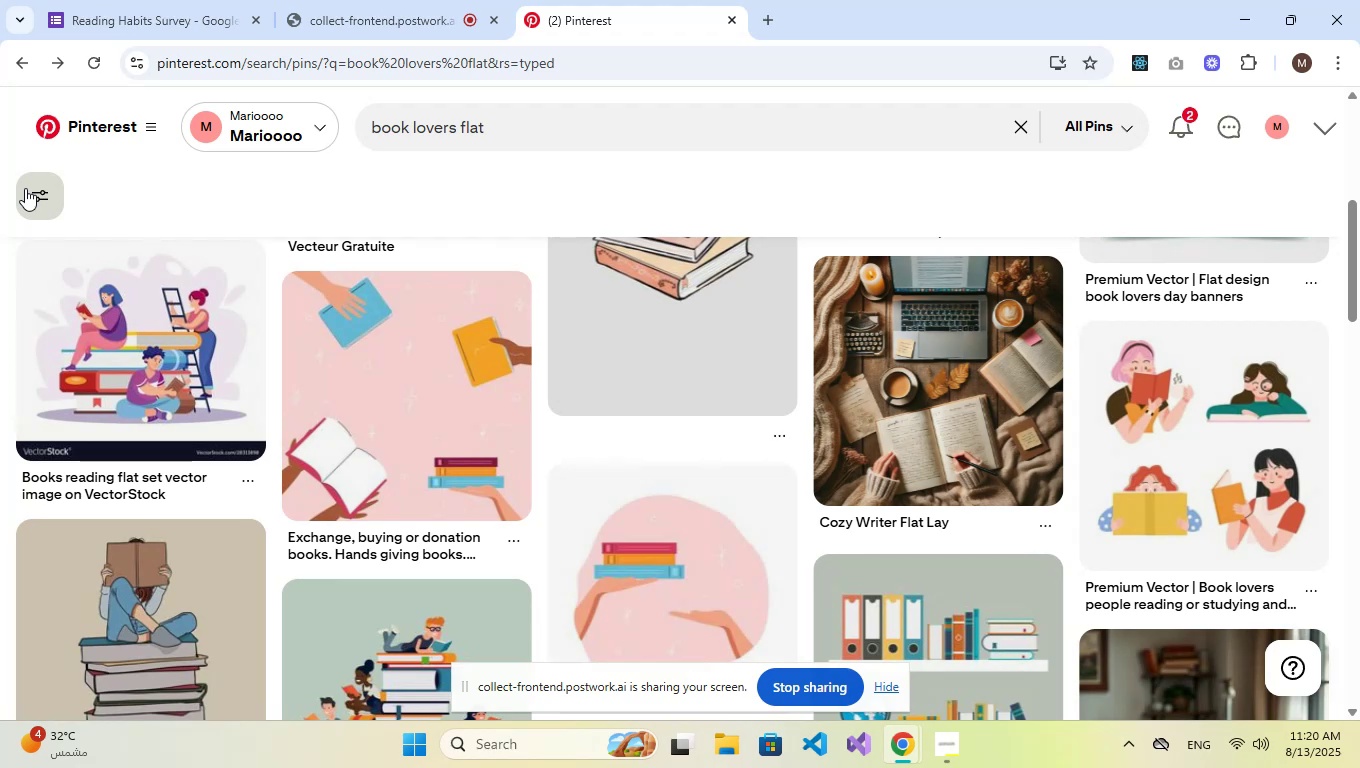 
scroll: coordinate [750, 358], scroll_direction: down, amount: 3.0
 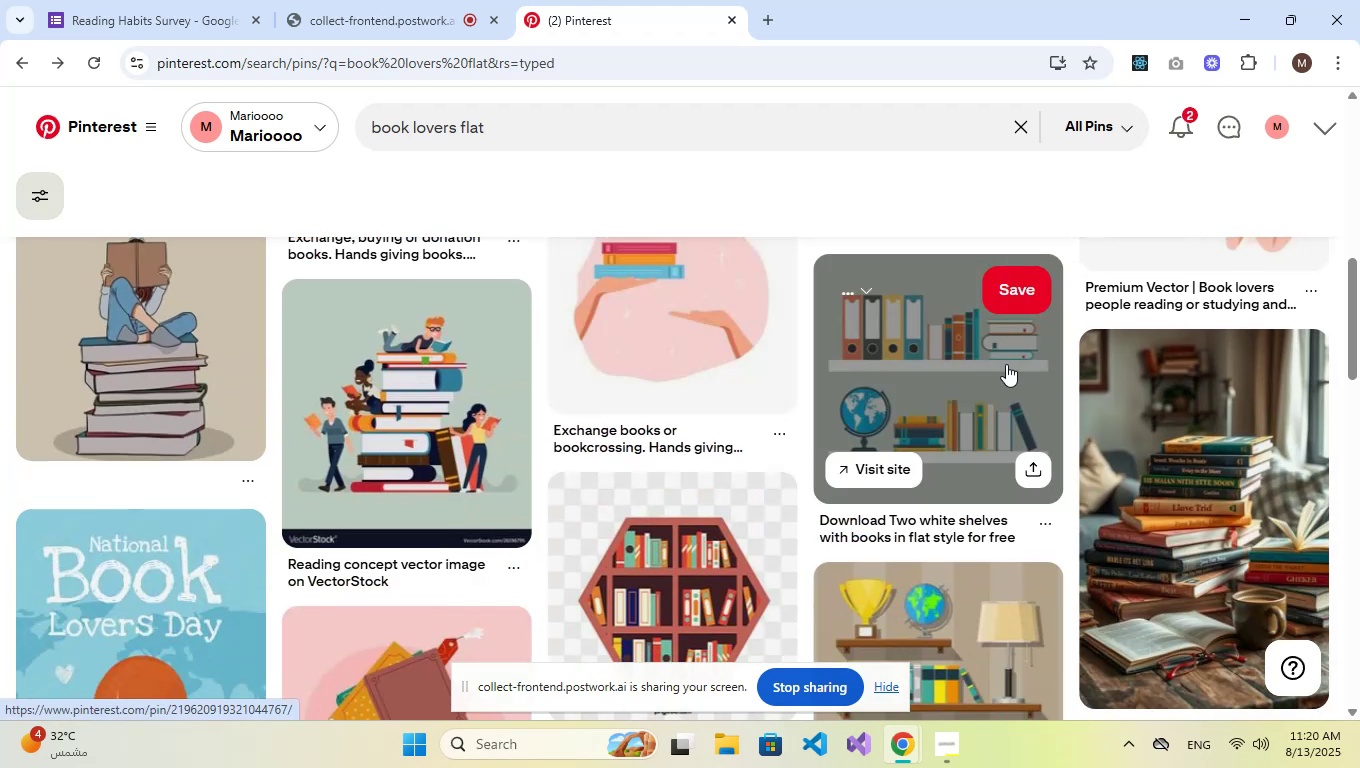 
left_click([1006, 364])
 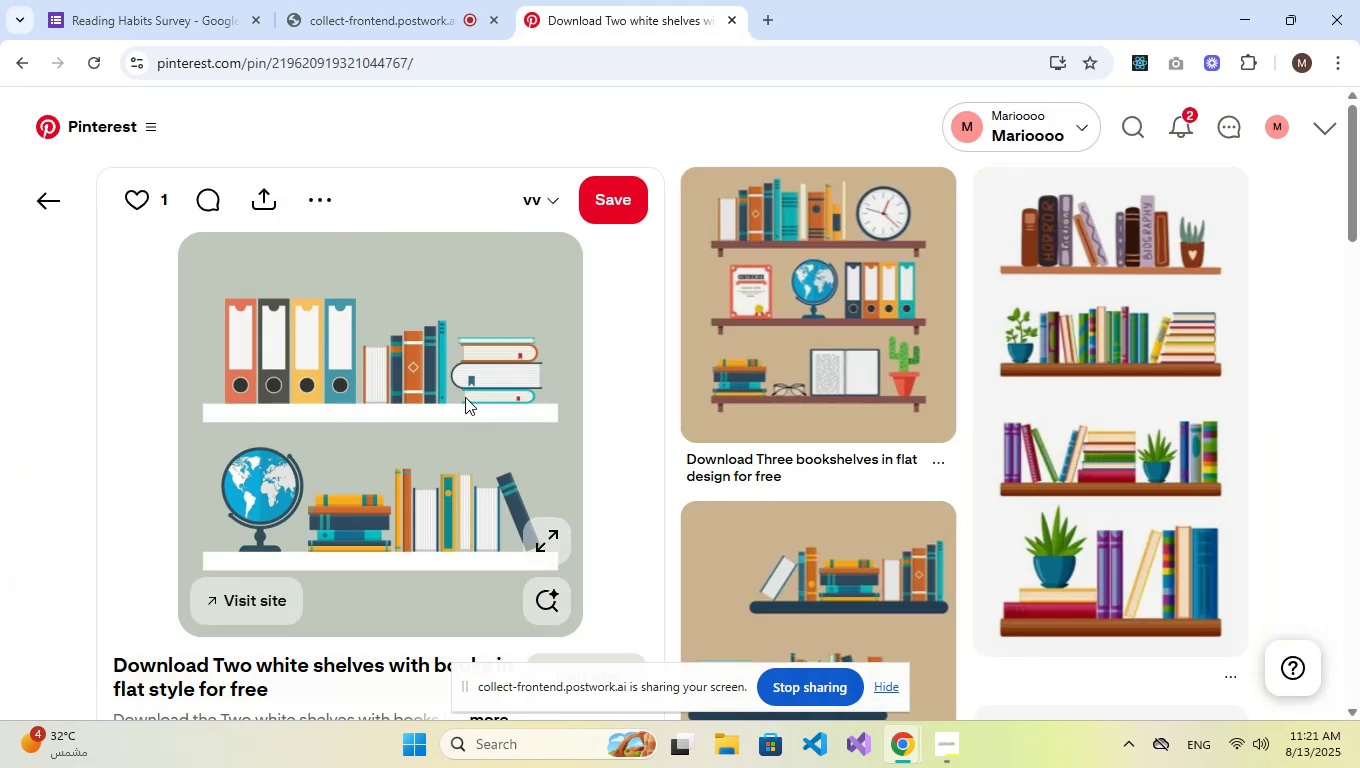 
wait(5.84)
 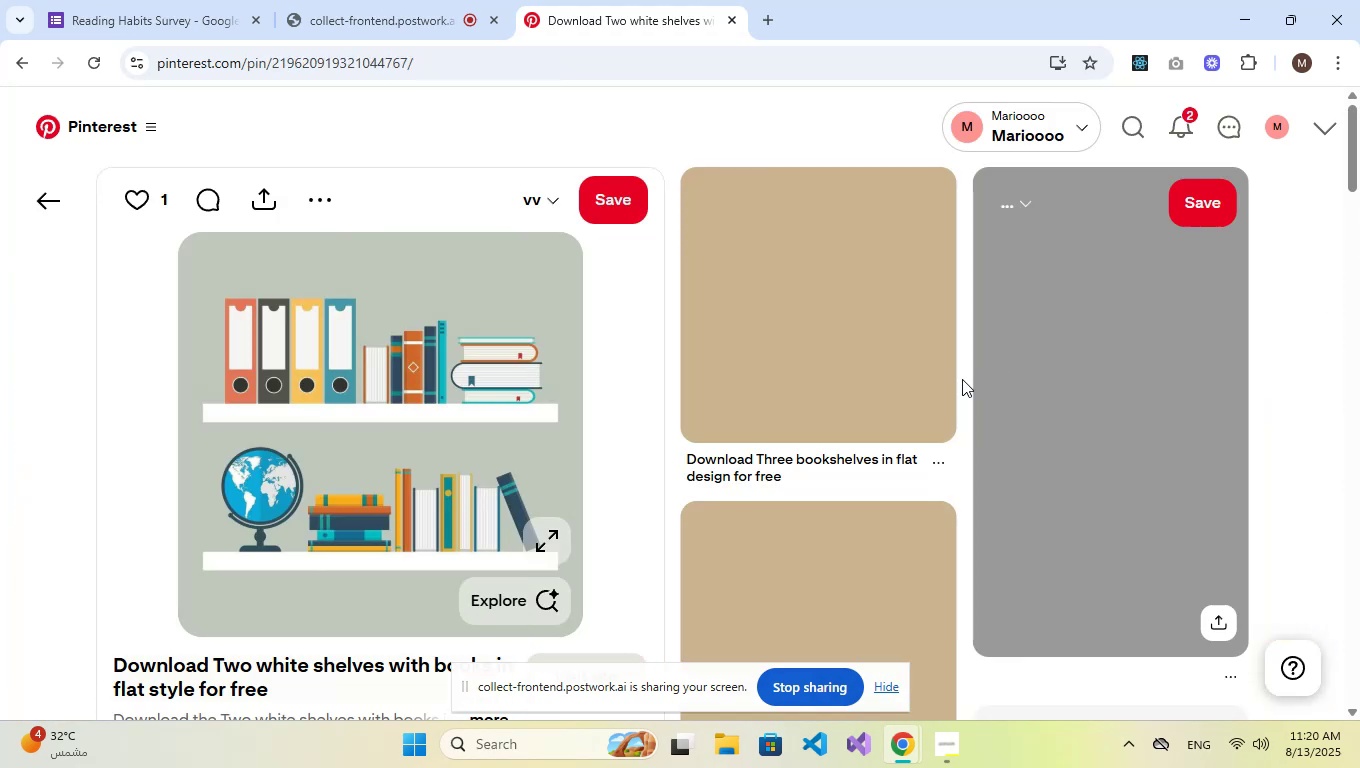 
scroll: coordinate [380, 401], scroll_direction: down, amount: 15.0
 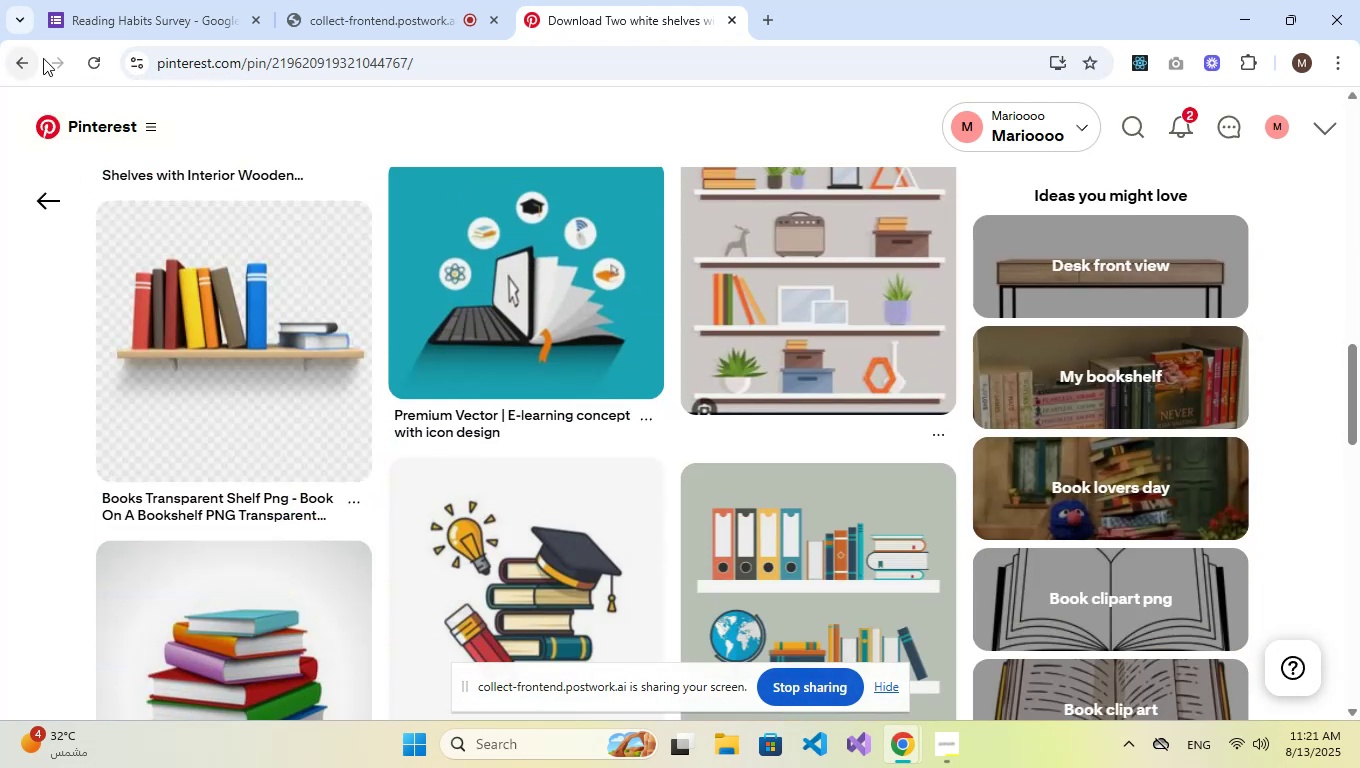 
left_click([1097, 467])
 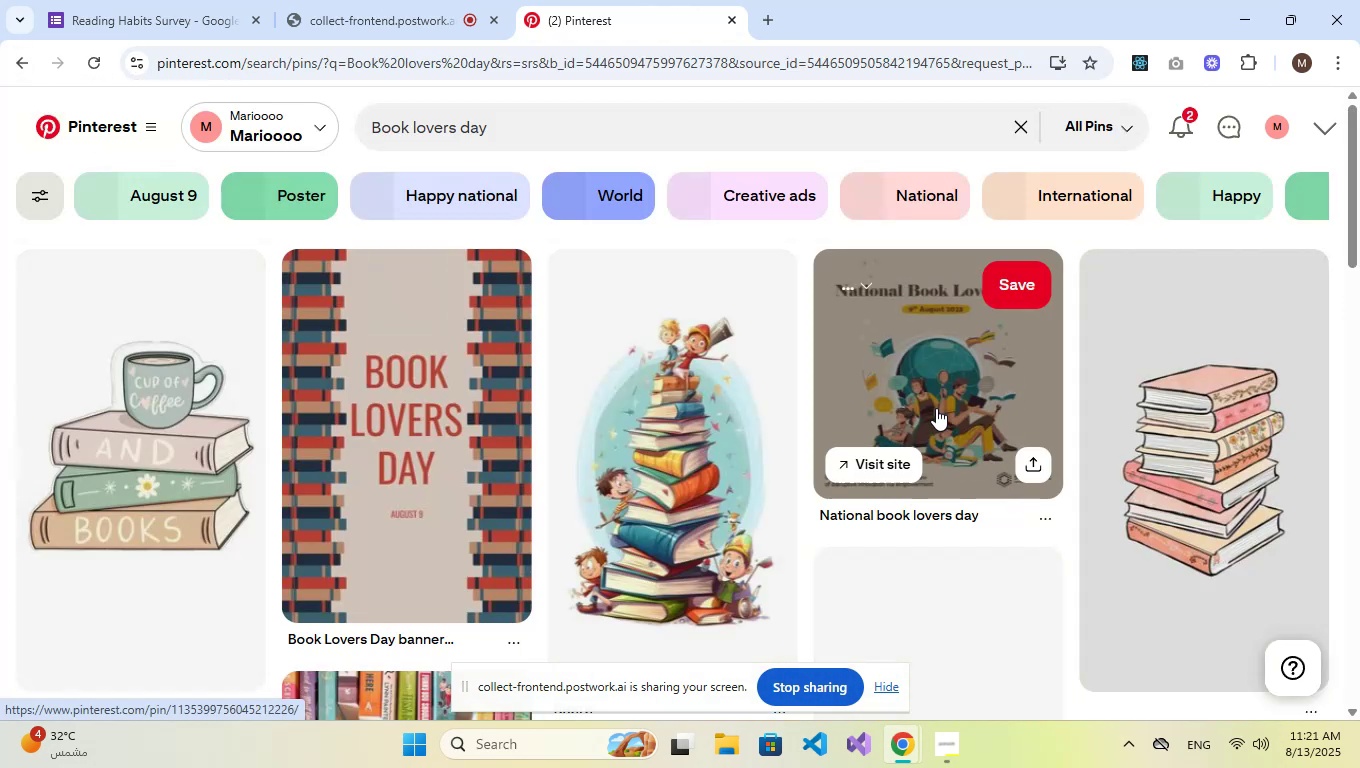 
scroll: coordinate [623, 418], scroll_direction: down, amount: 6.0
 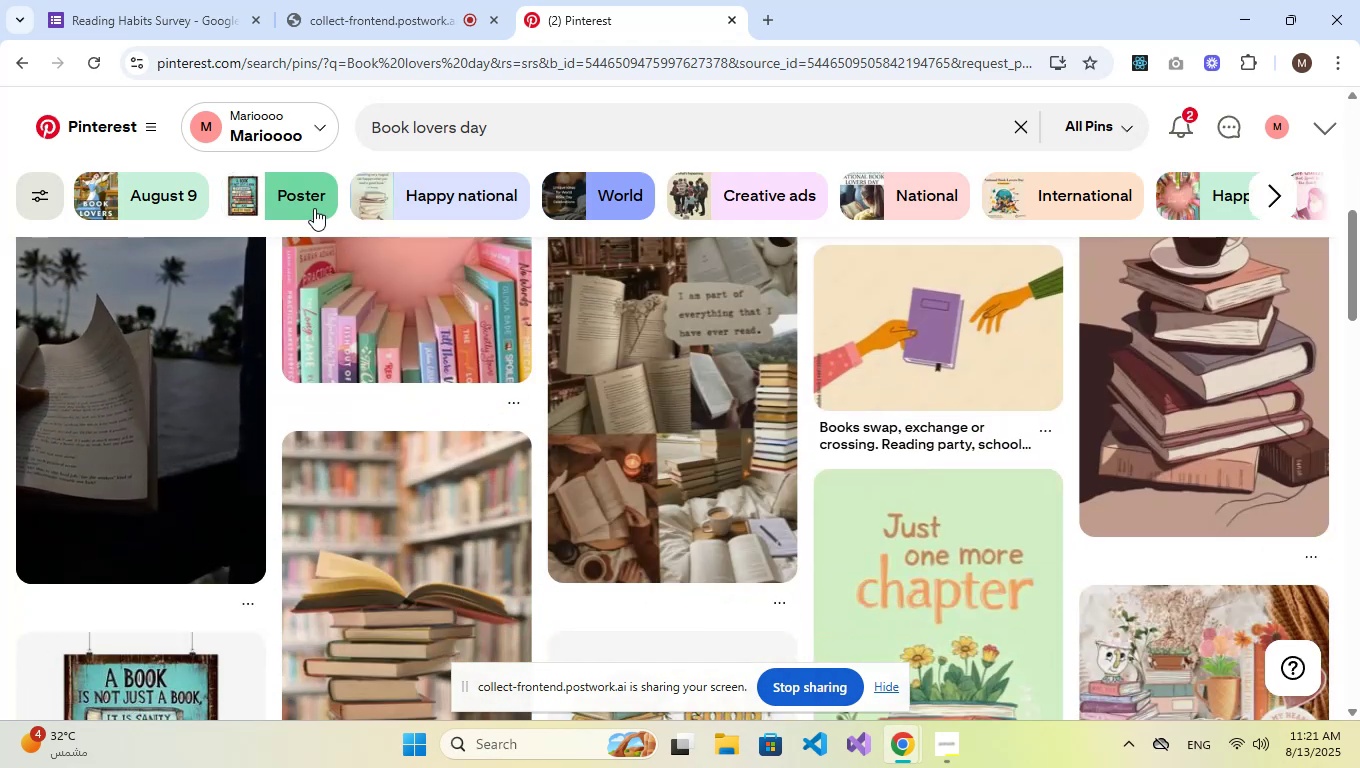 
left_click([1135, 123])
 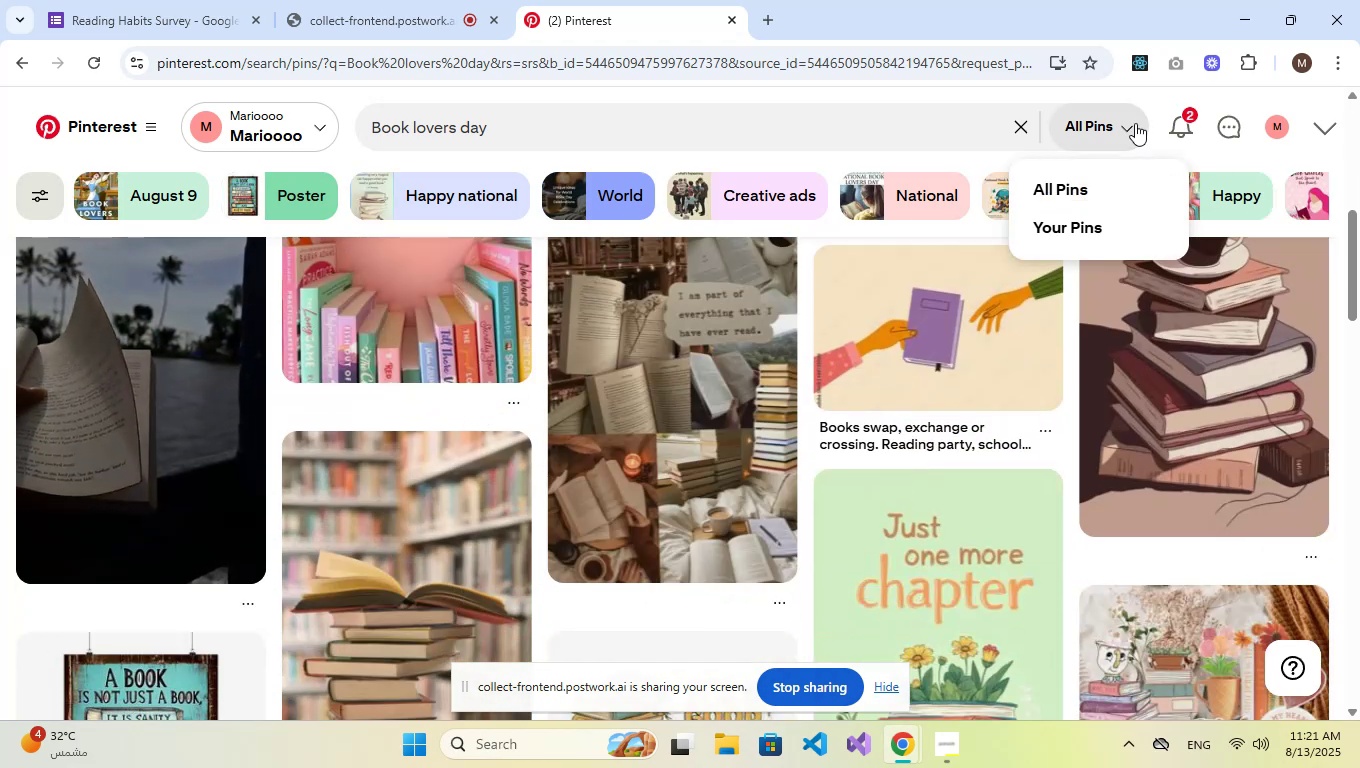 
left_click([1120, 123])
 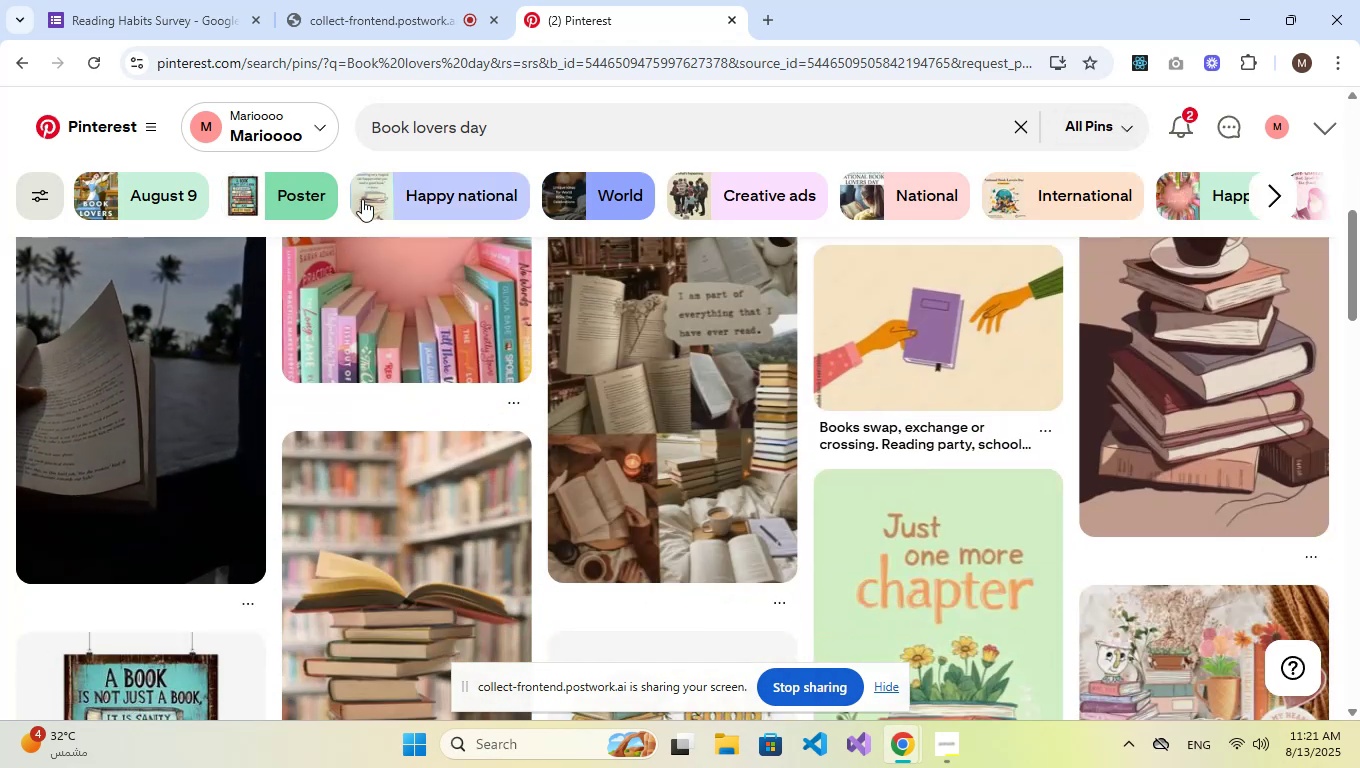 
left_click([307, 210])
 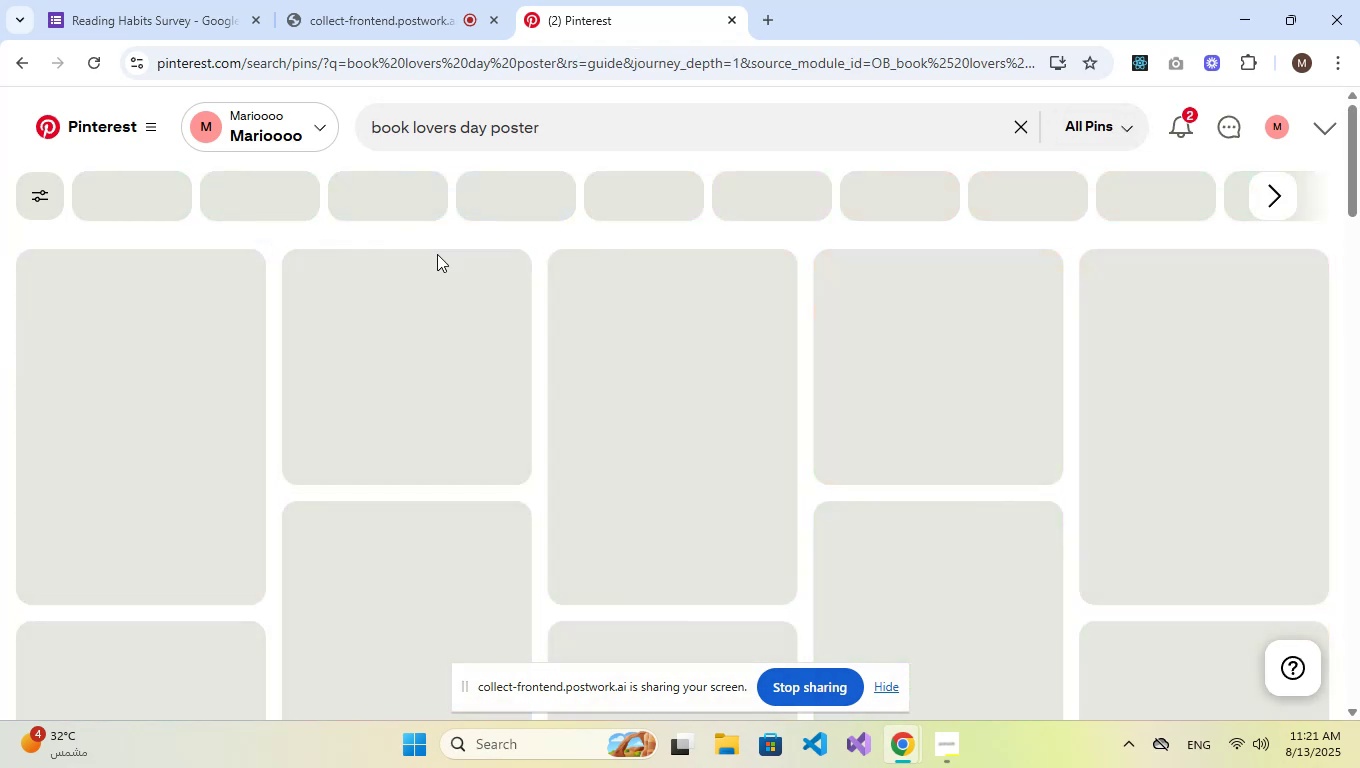 
mouse_move([549, 332])
 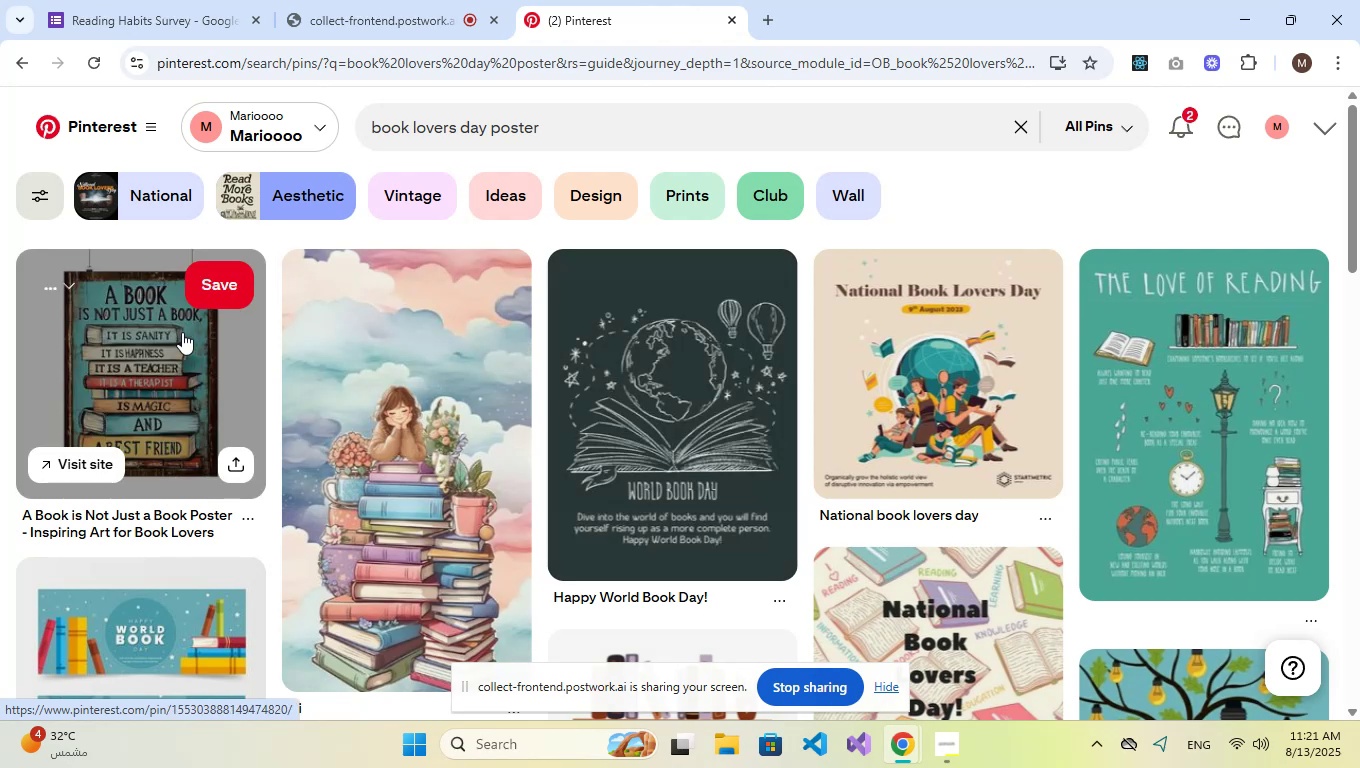 
scroll: coordinate [229, 386], scroll_direction: down, amount: 4.0
 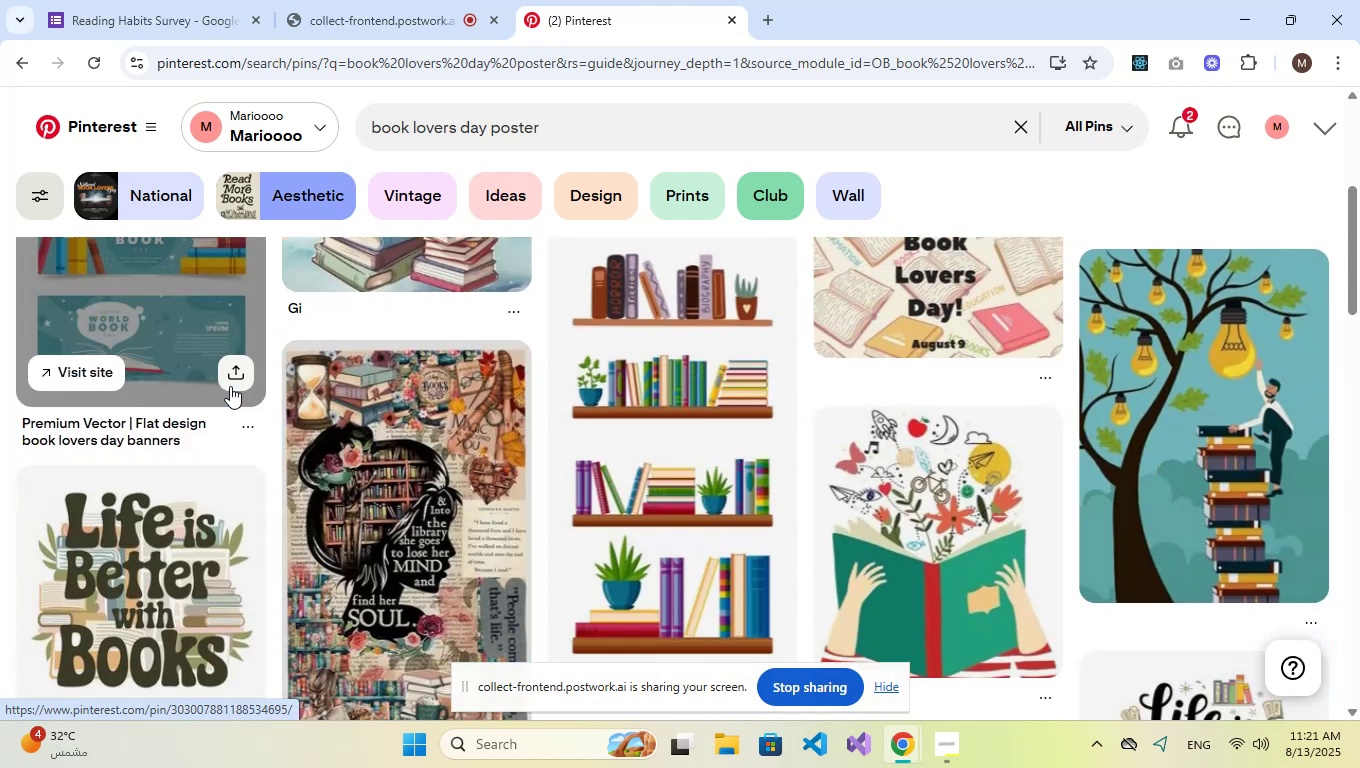 
scroll: coordinate [230, 373], scroll_direction: up, amount: 2.0
 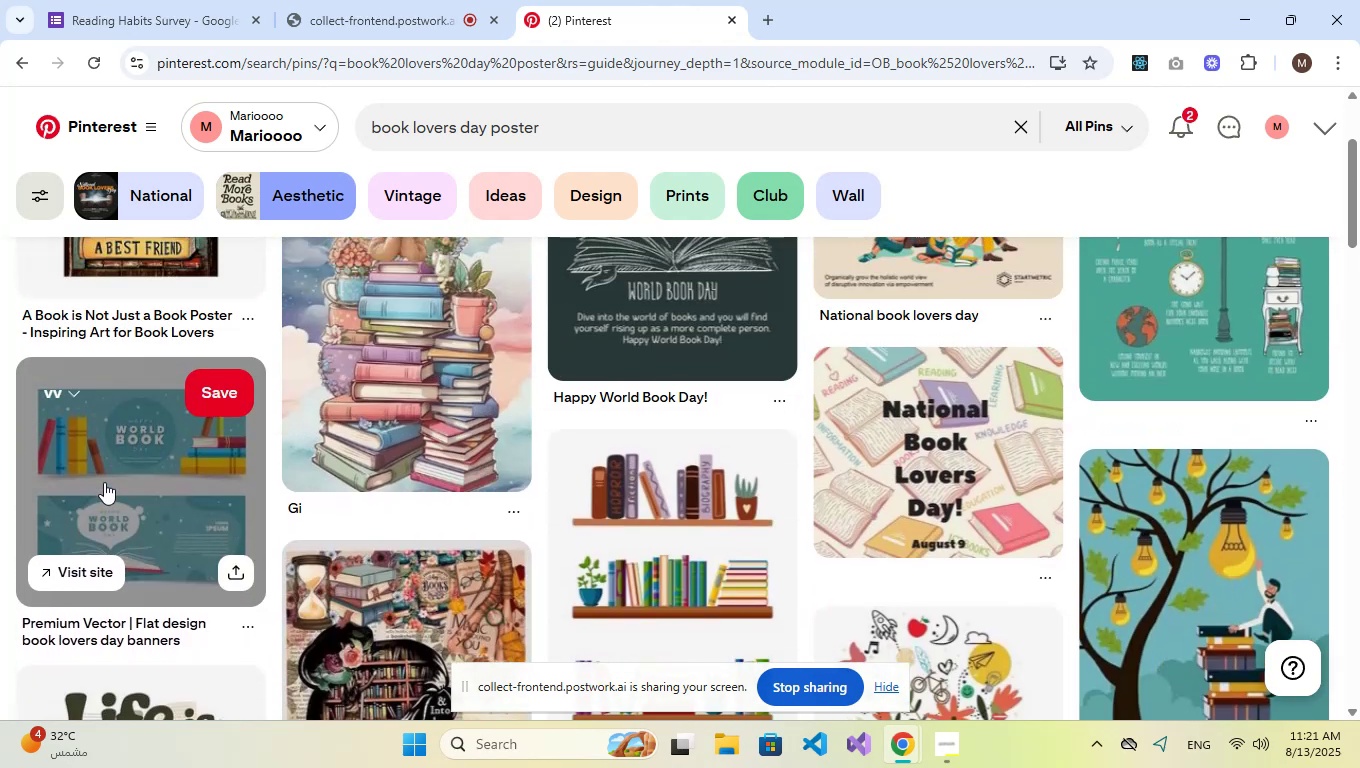 
left_click([91, 442])
 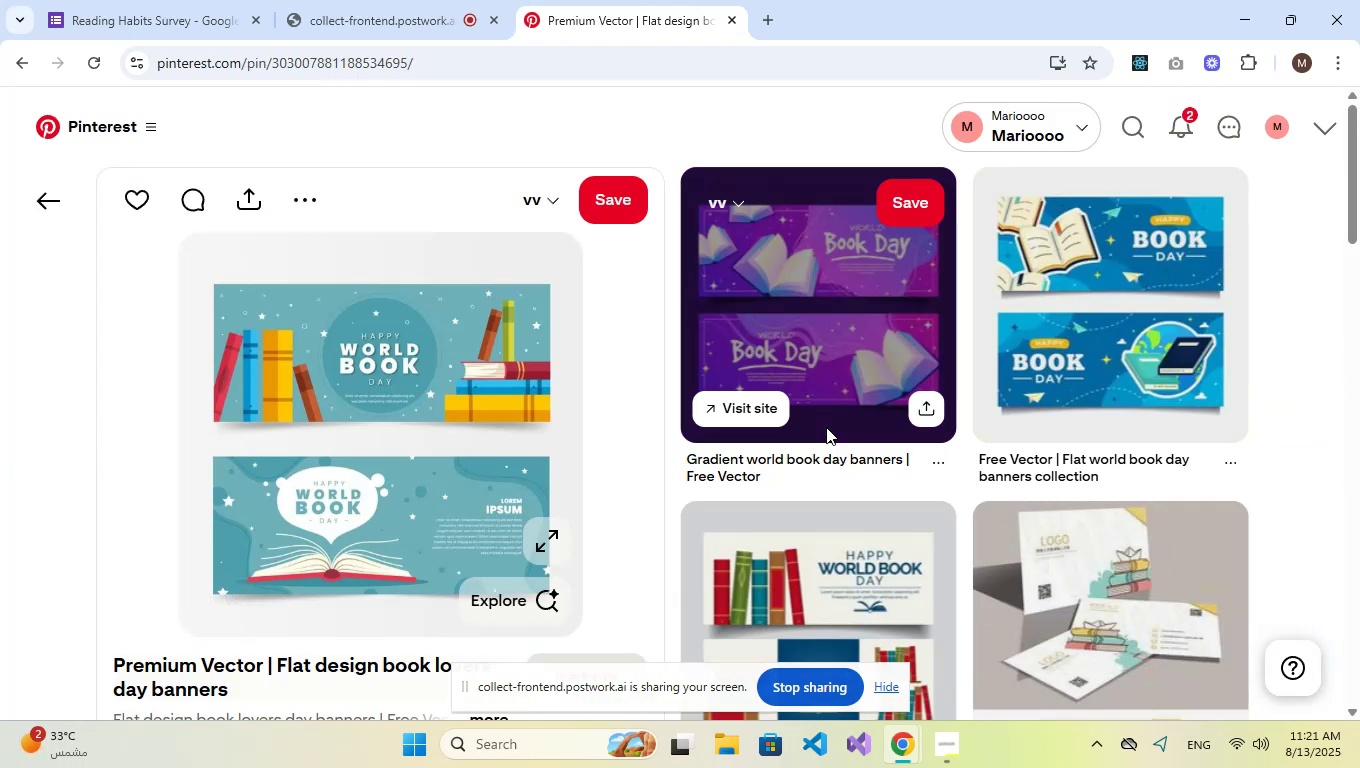 
scroll: coordinate [603, 411], scroll_direction: down, amount: 8.0
 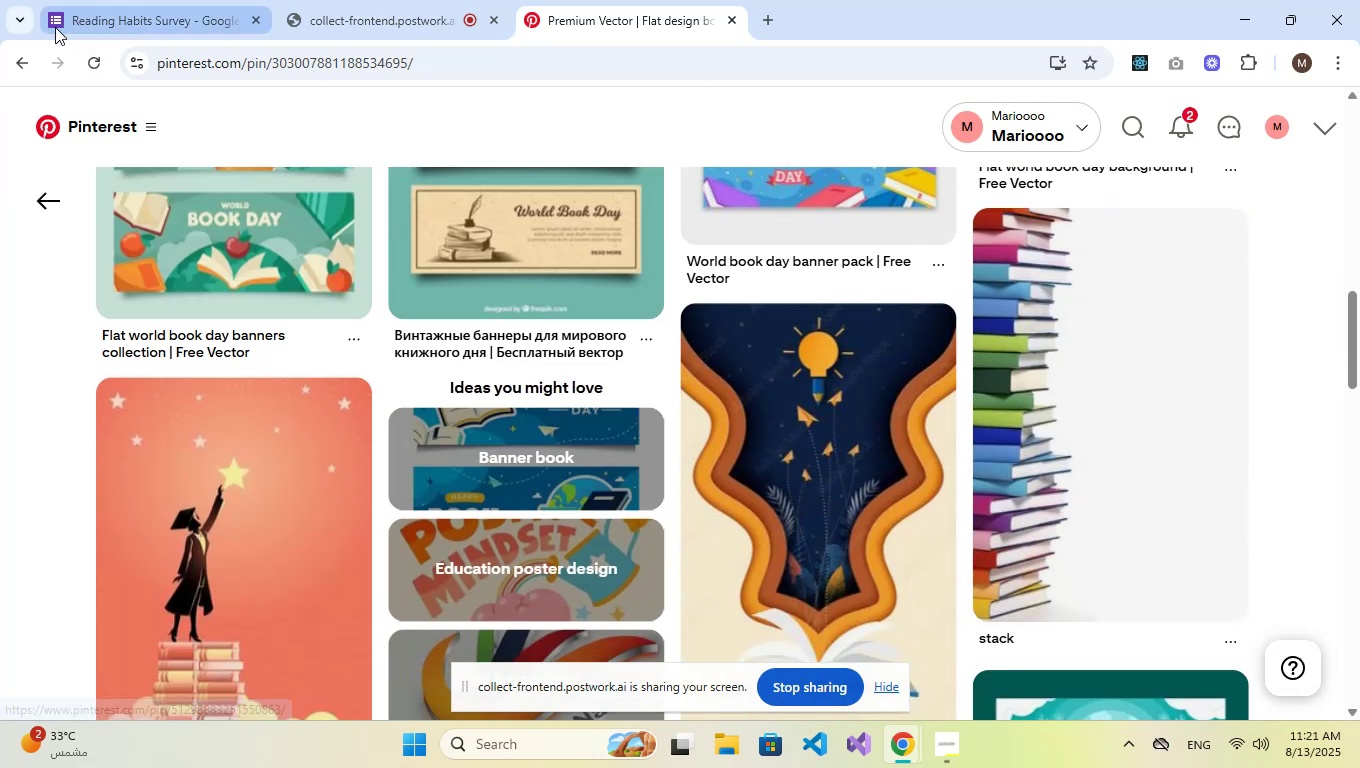 
left_click([31, 60])
 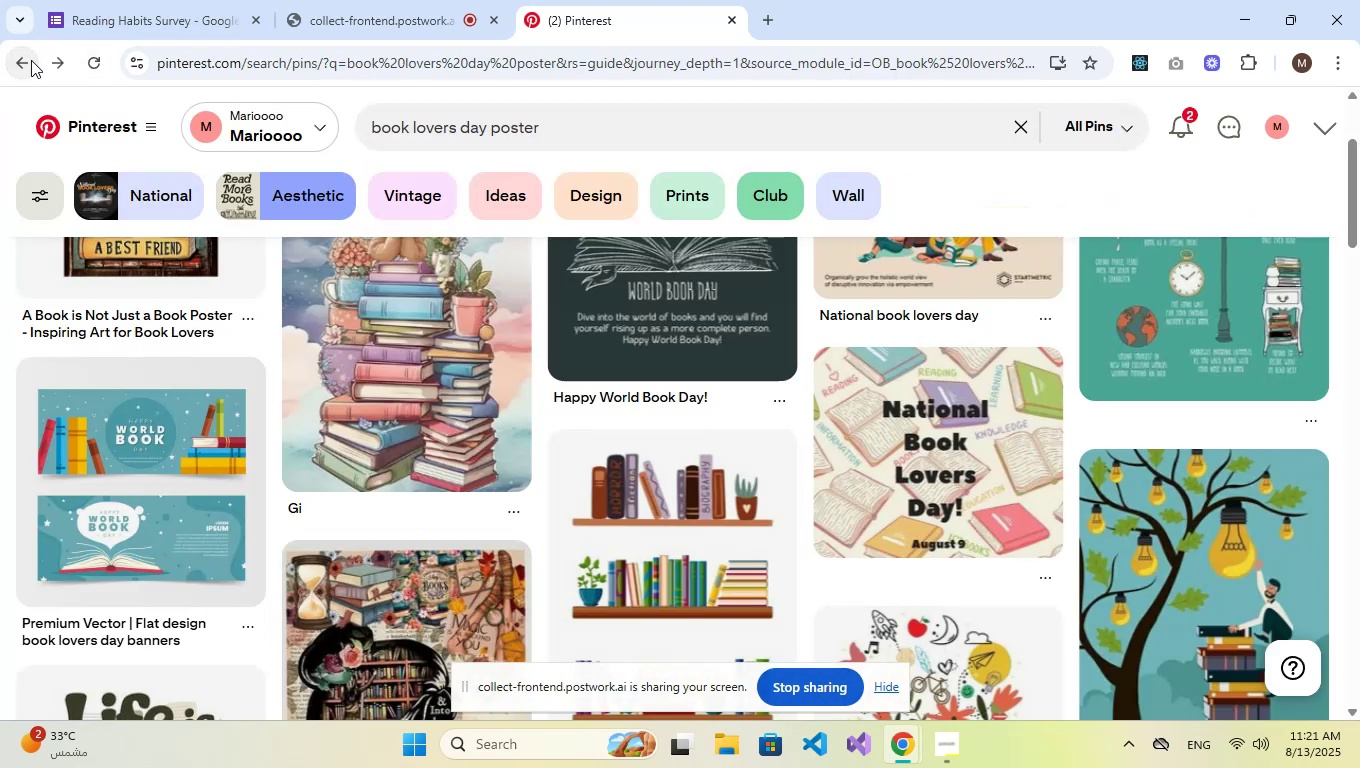 
left_click([31, 60])
 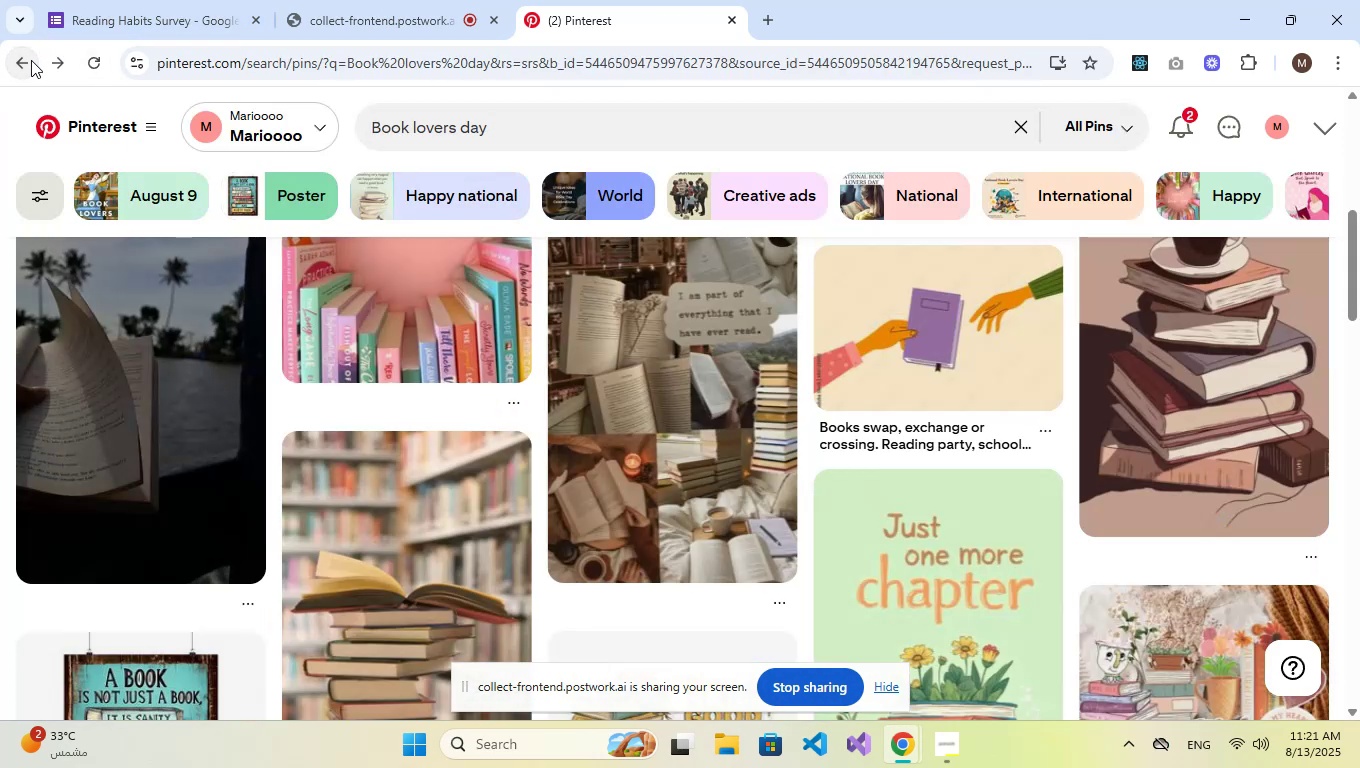 
scroll: coordinate [559, 344], scroll_direction: down, amount: 4.0
 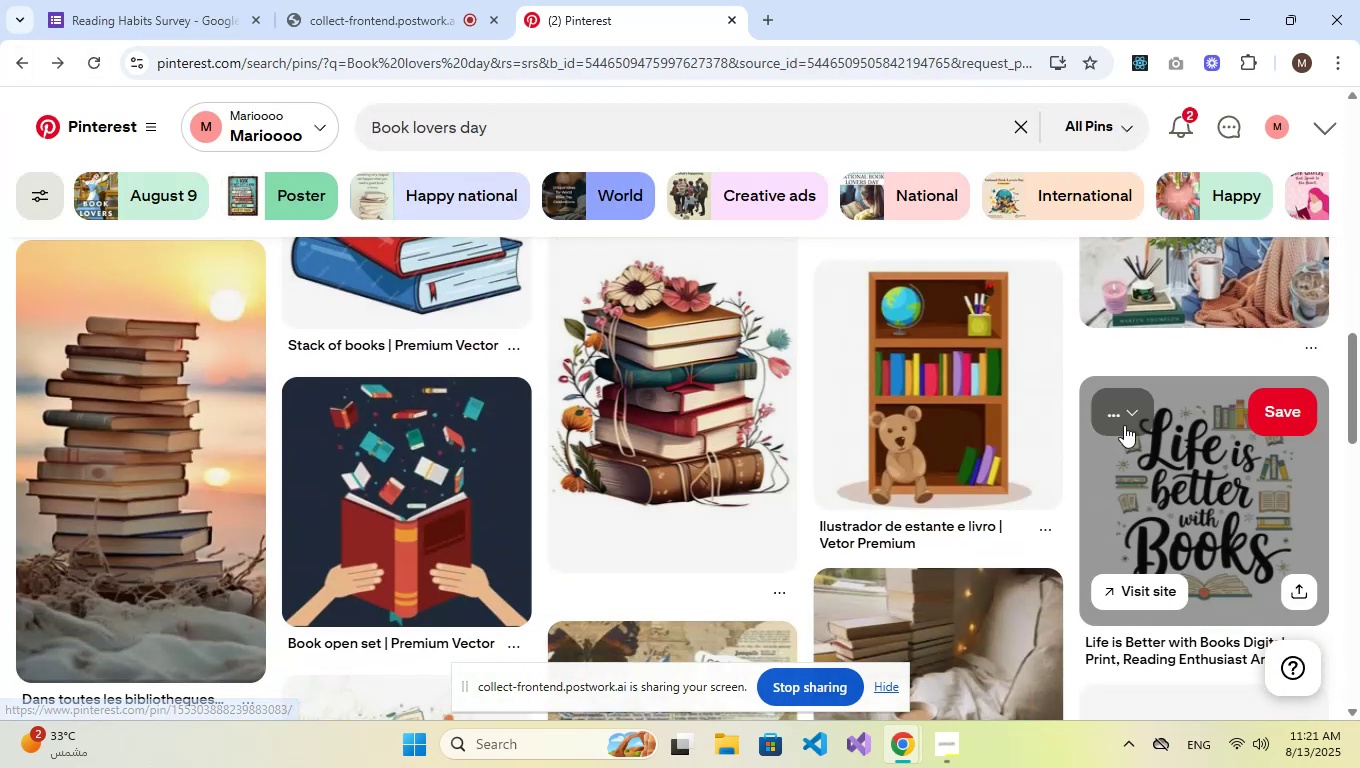 
scroll: coordinate [499, 439], scroll_direction: up, amount: 12.0
 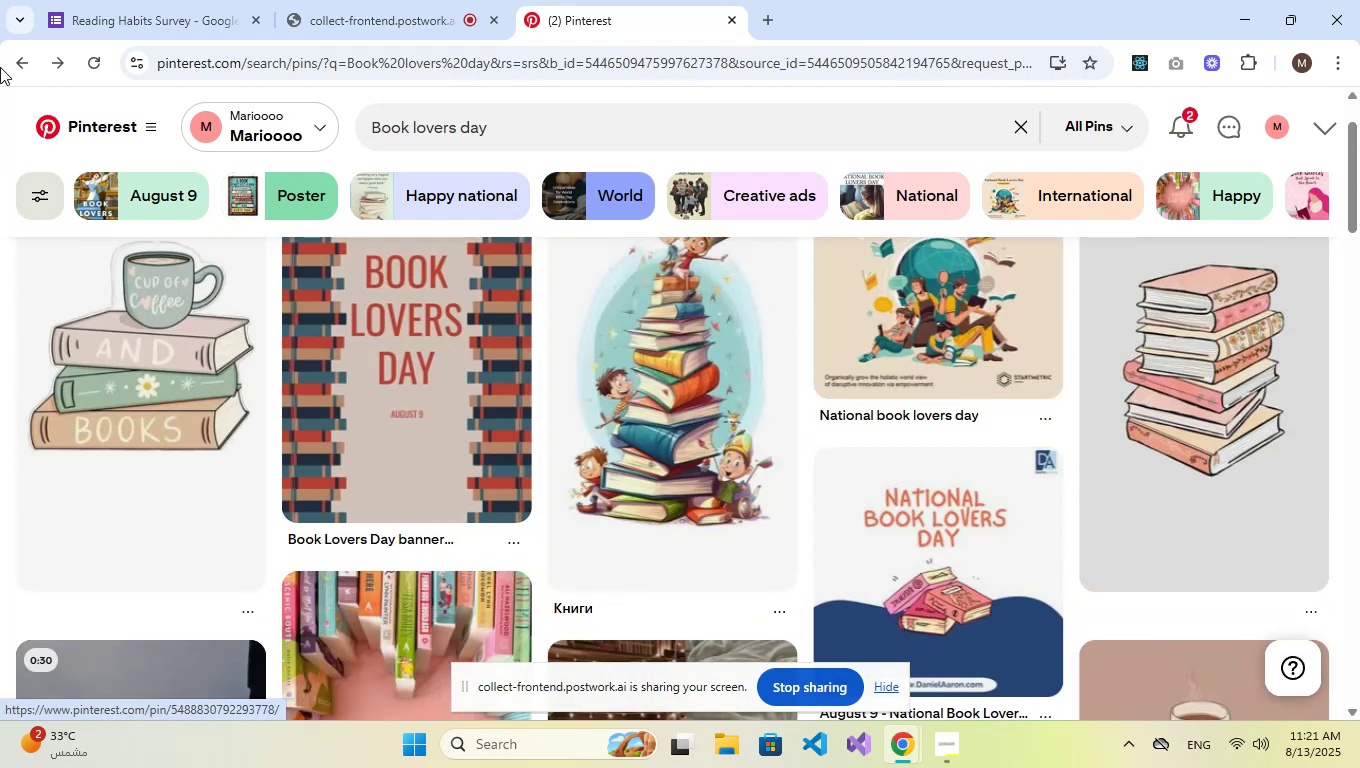 
left_click([14, 65])
 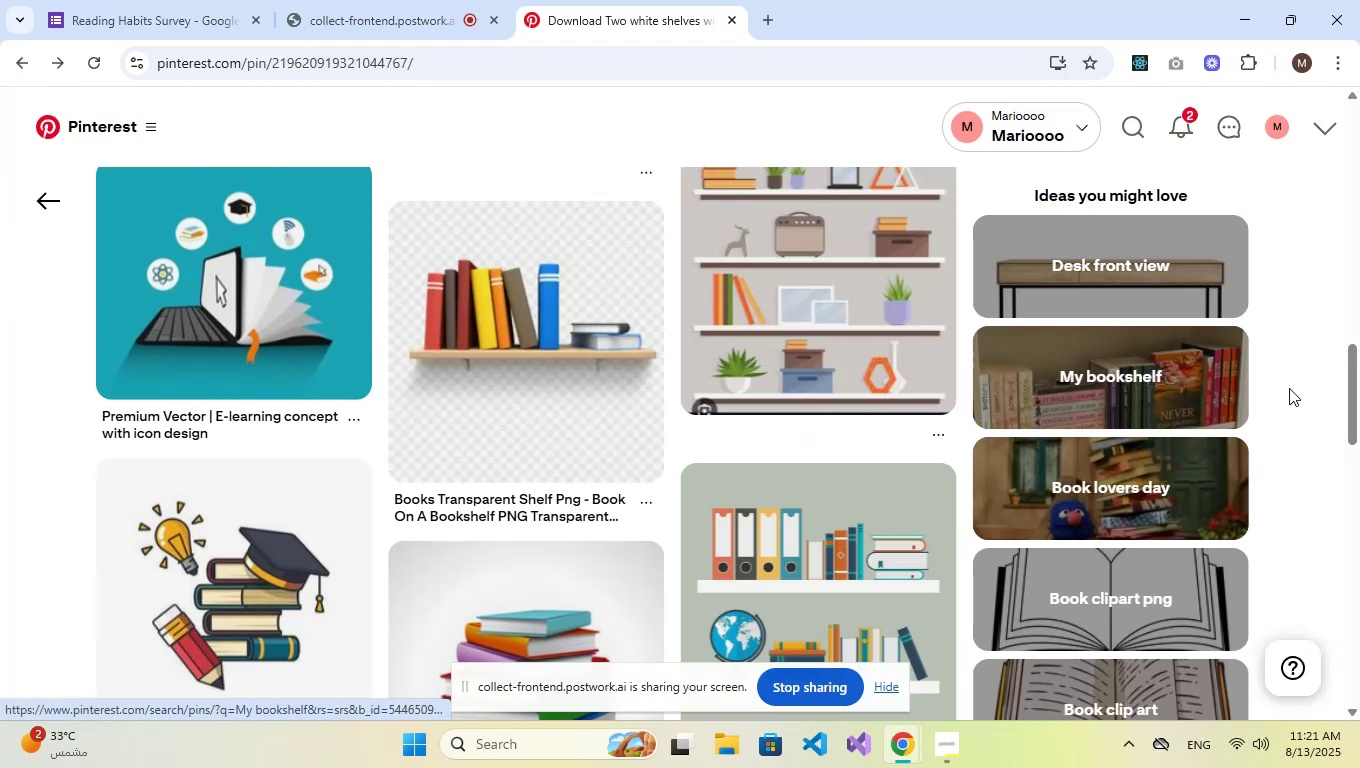 
scroll: coordinate [736, 446], scroll_direction: down, amount: 5.0
 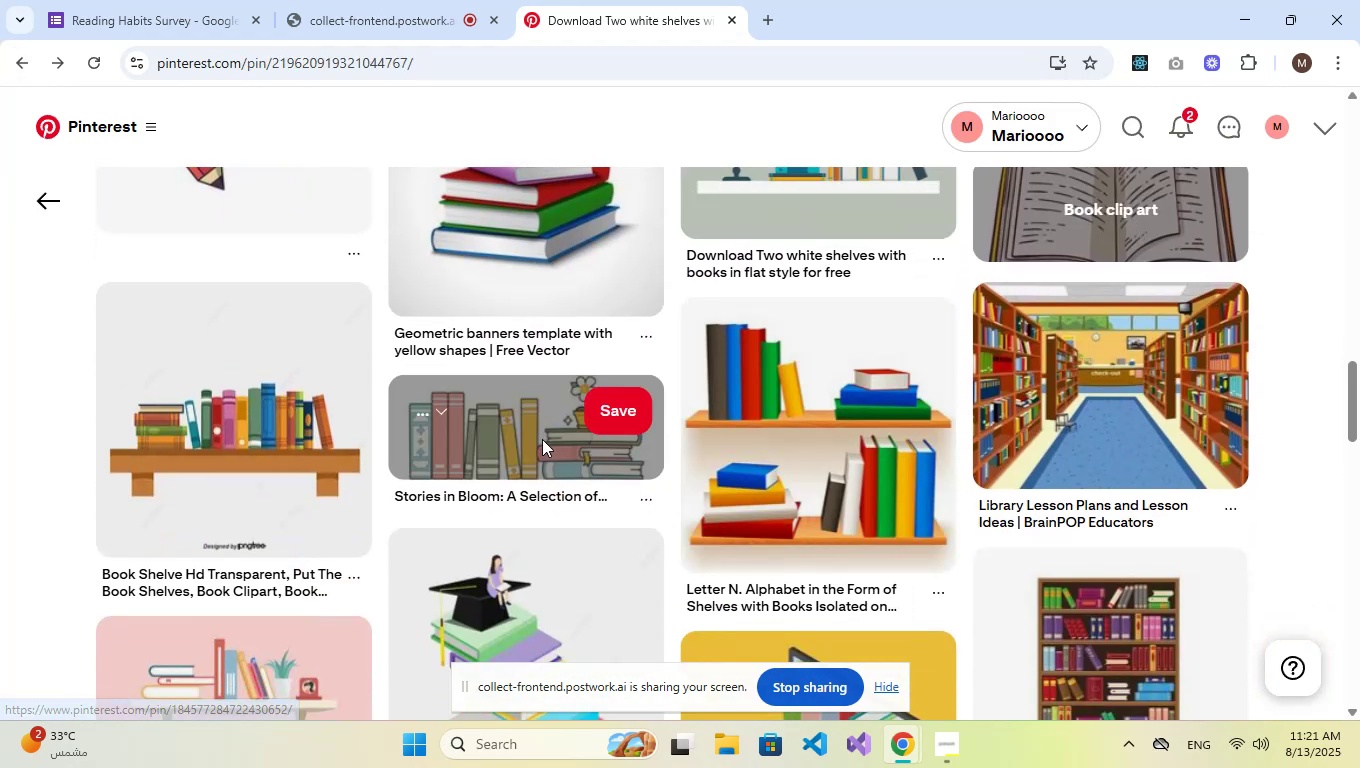 
left_click([542, 439])
 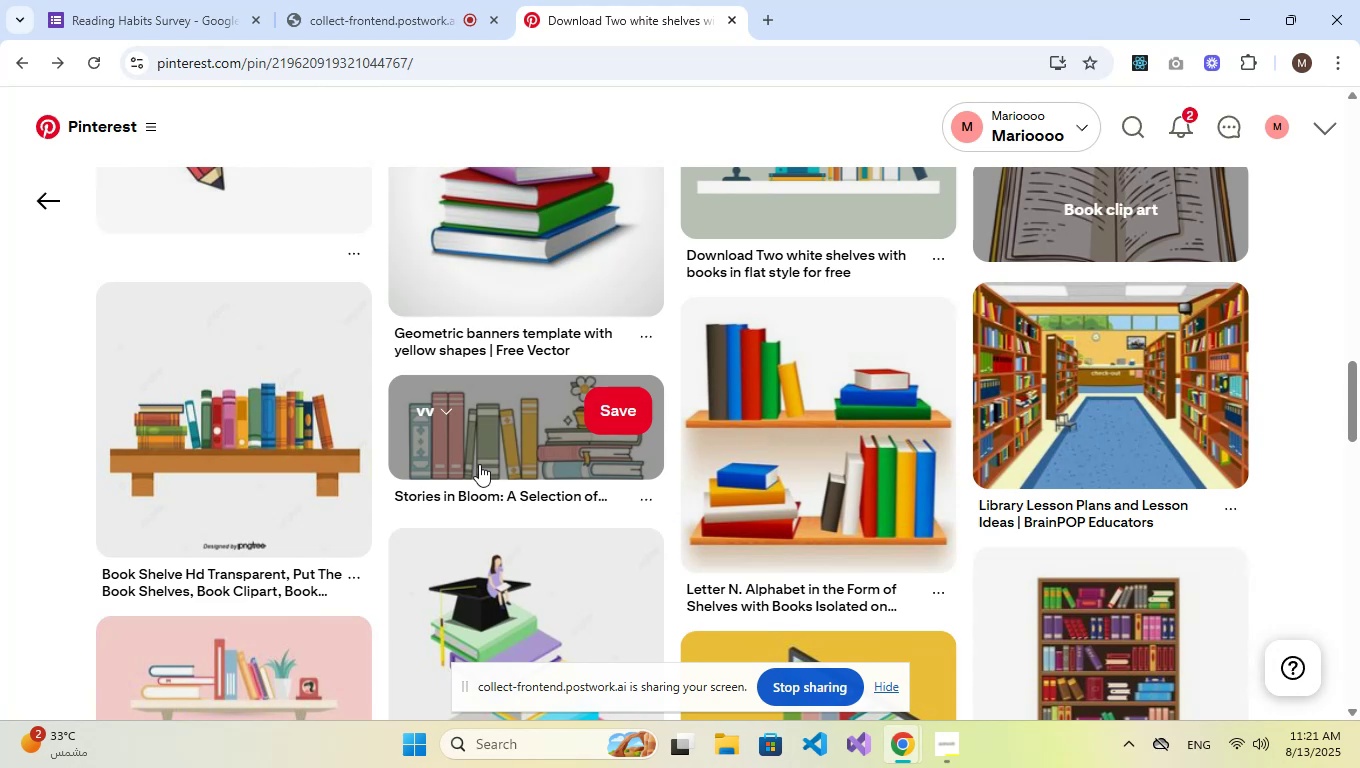 
left_click([426, 439])
 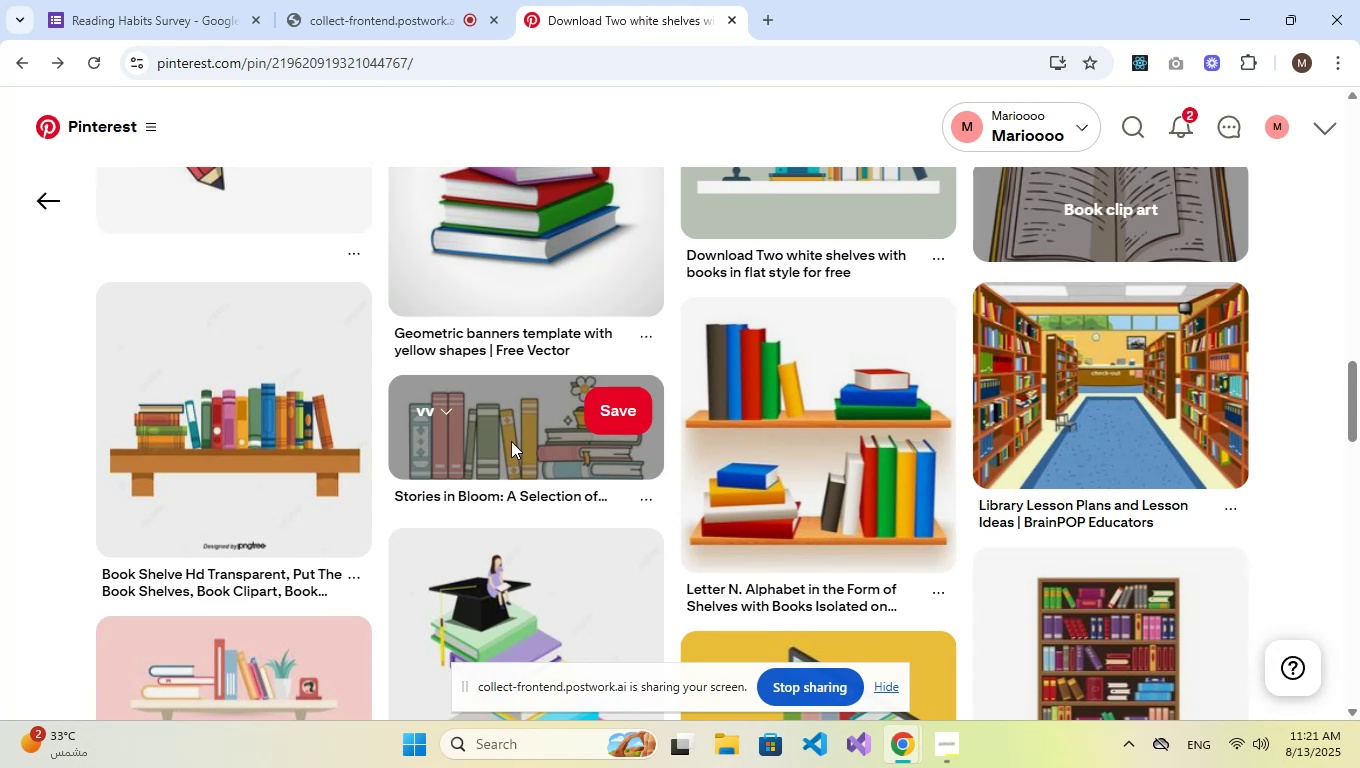 
left_click([538, 400])
 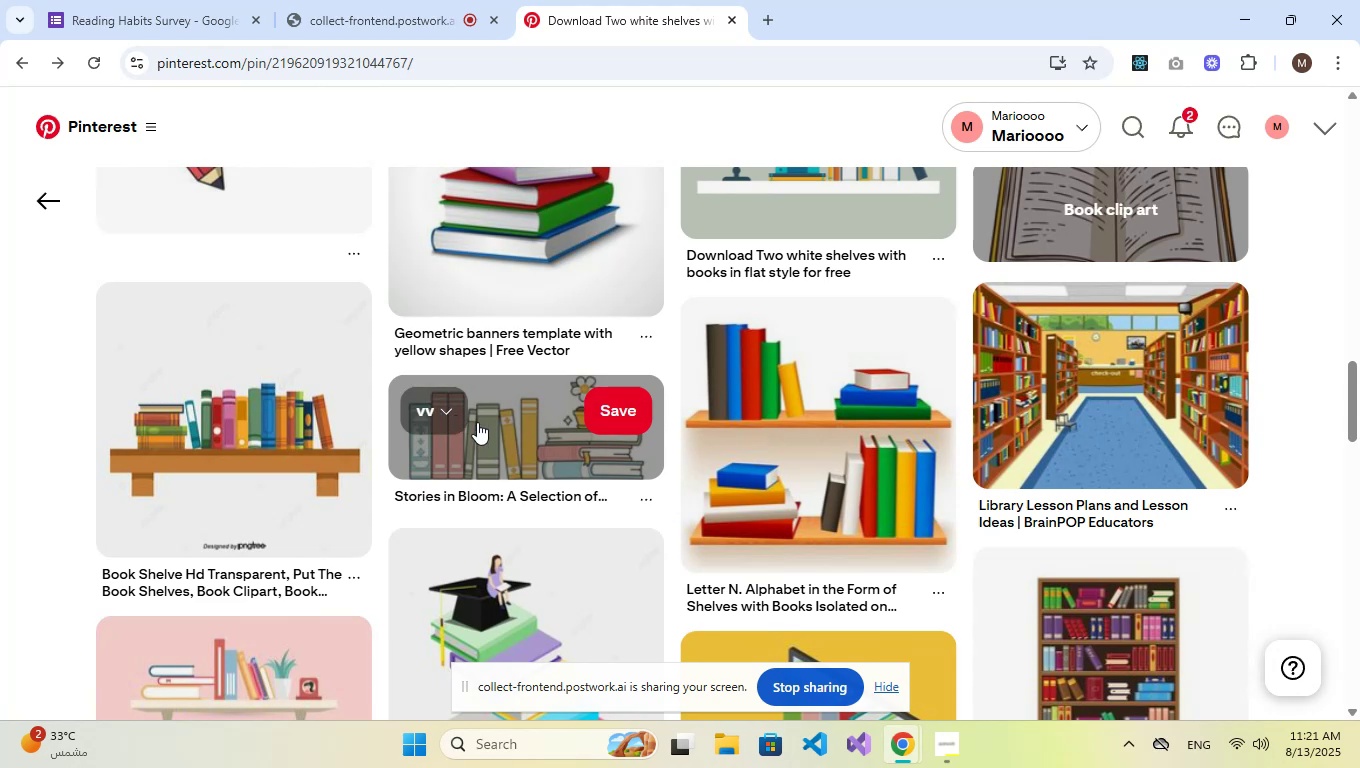 
double_click([486, 426])
 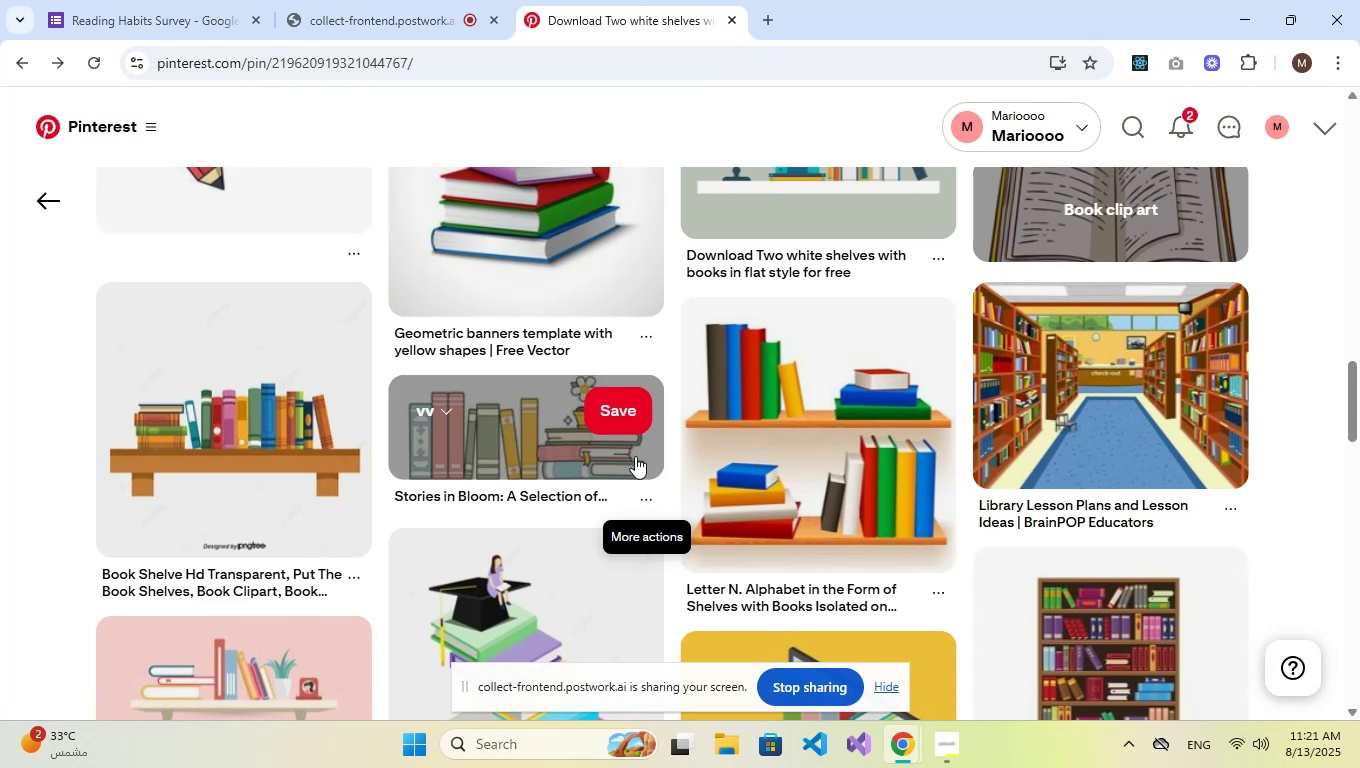 
left_click([622, 417])
 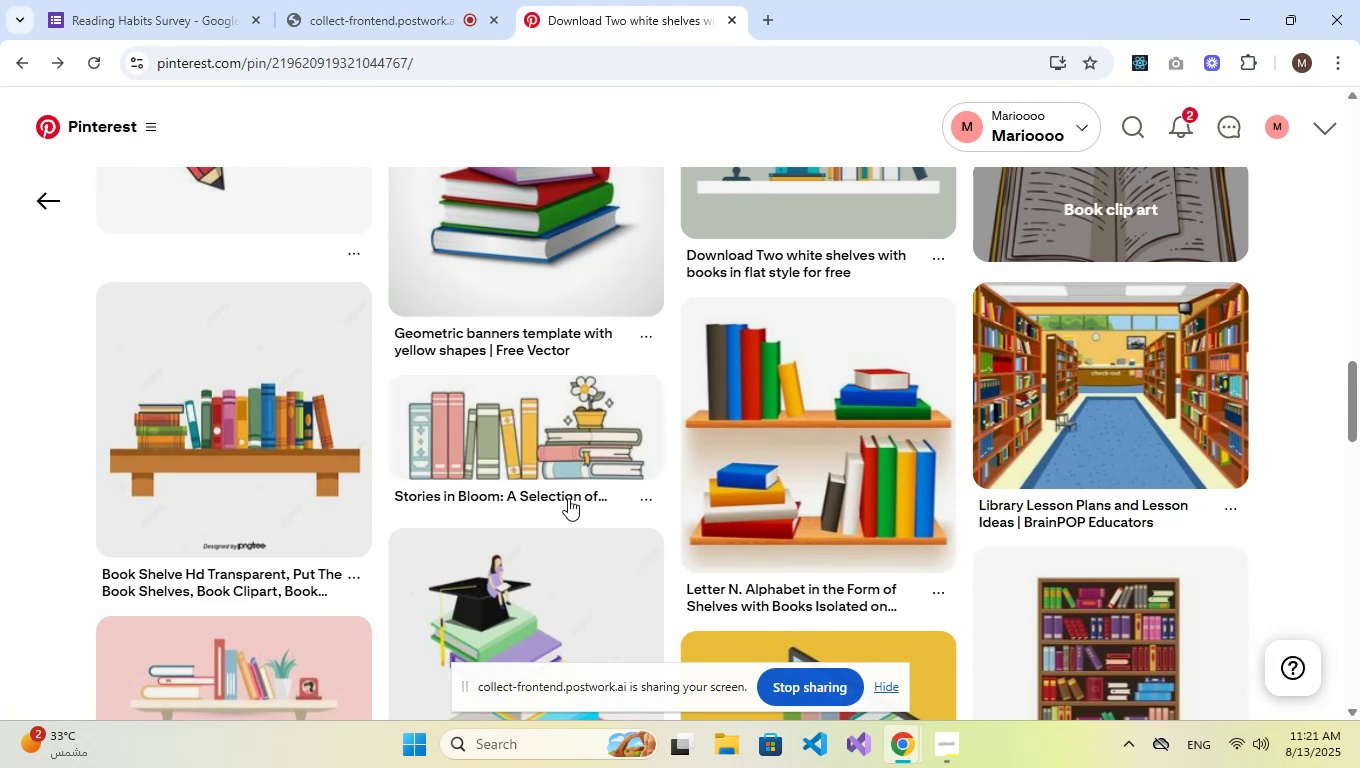 
left_click([513, 455])
 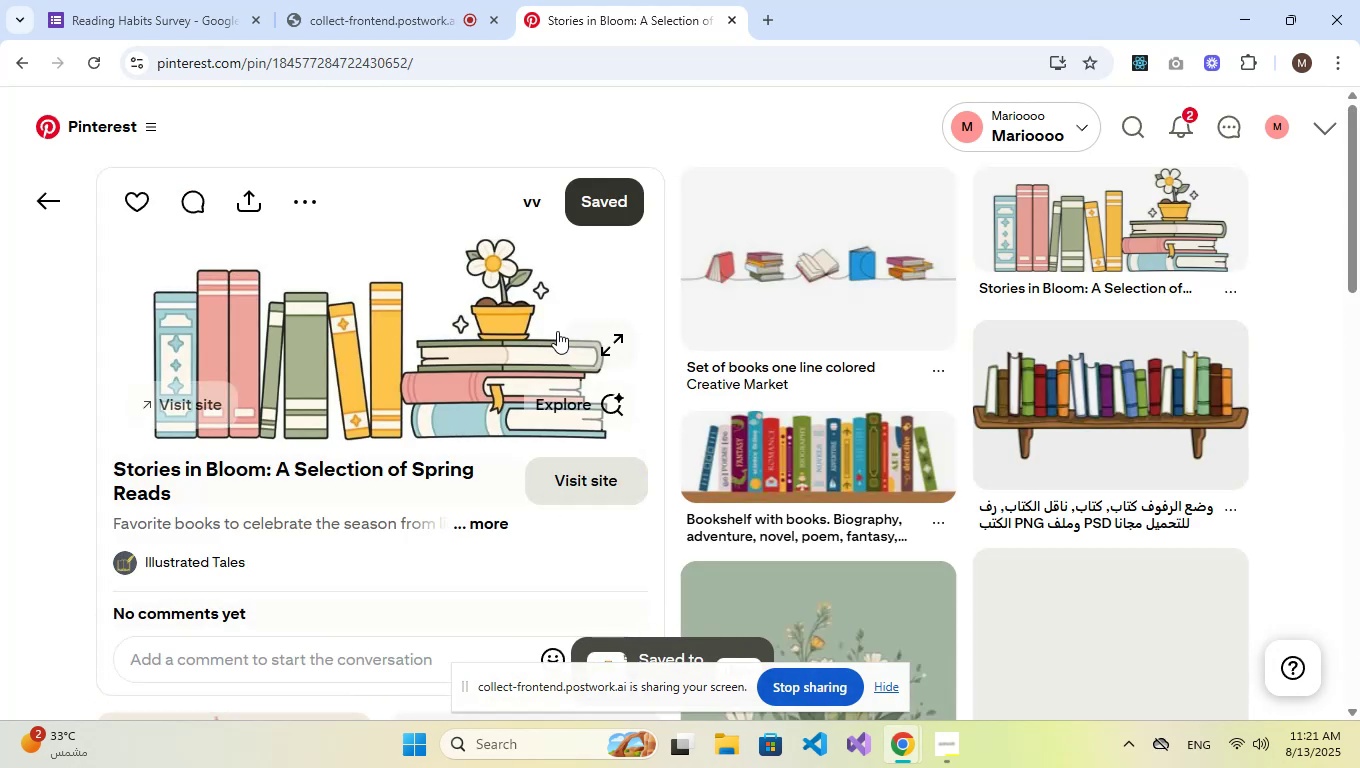 
scroll: coordinate [1247, 378], scroll_direction: down, amount: 6.0
 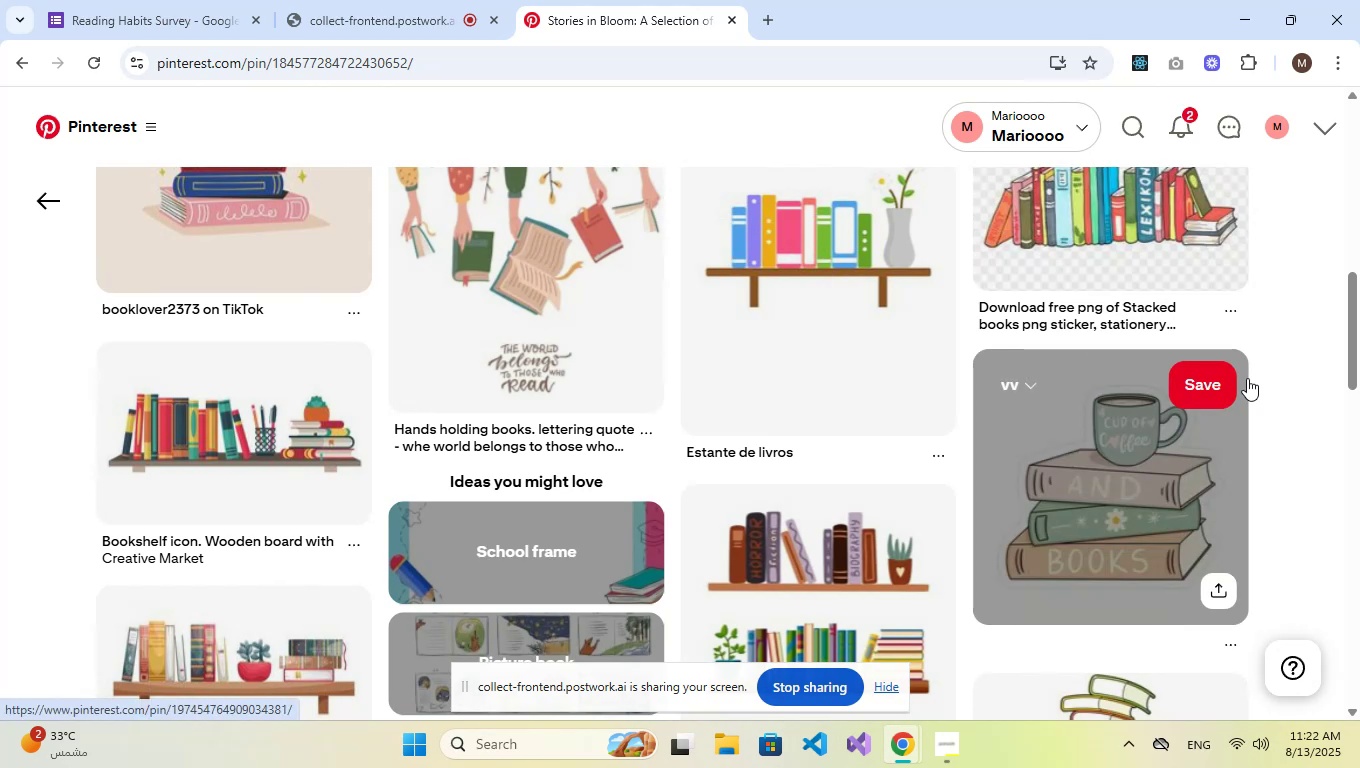 
scroll: coordinate [720, 442], scroll_direction: up, amount: 10.0
 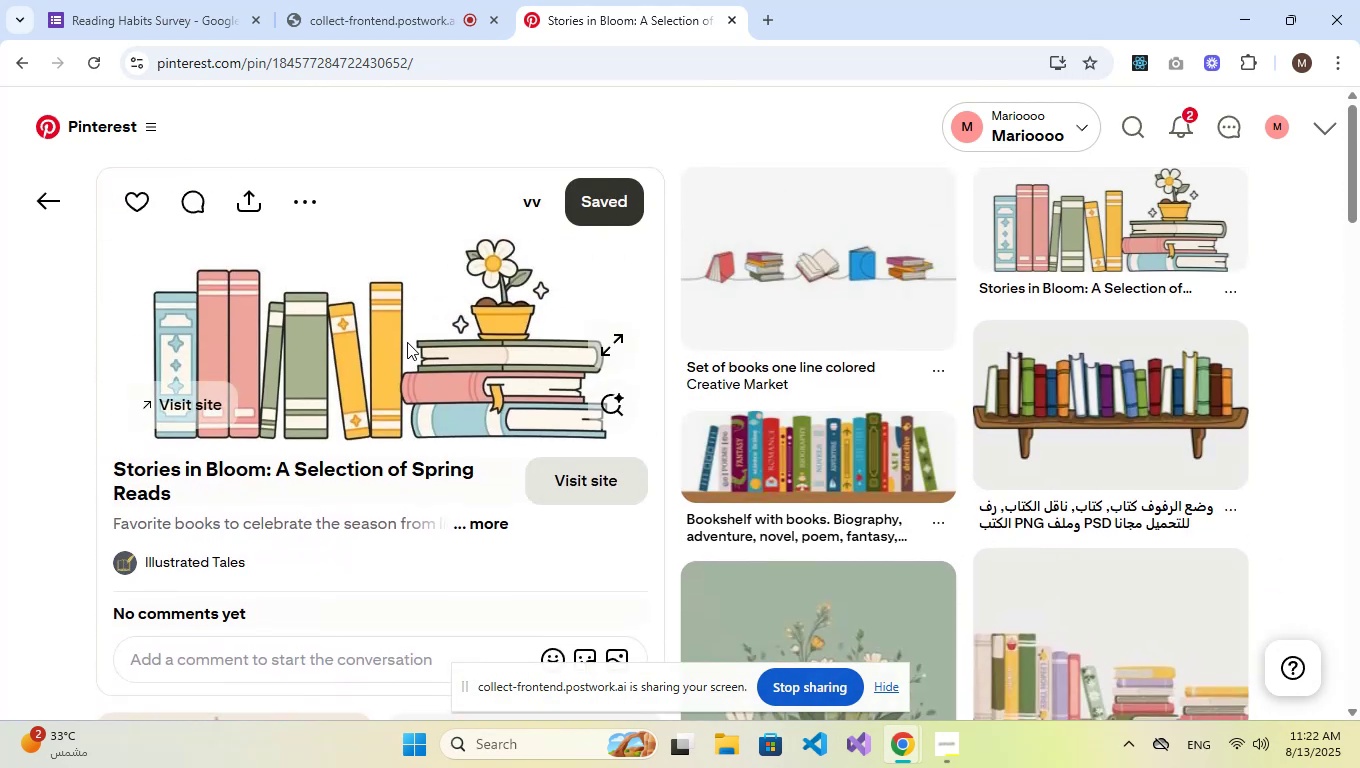 
wait(5.13)
 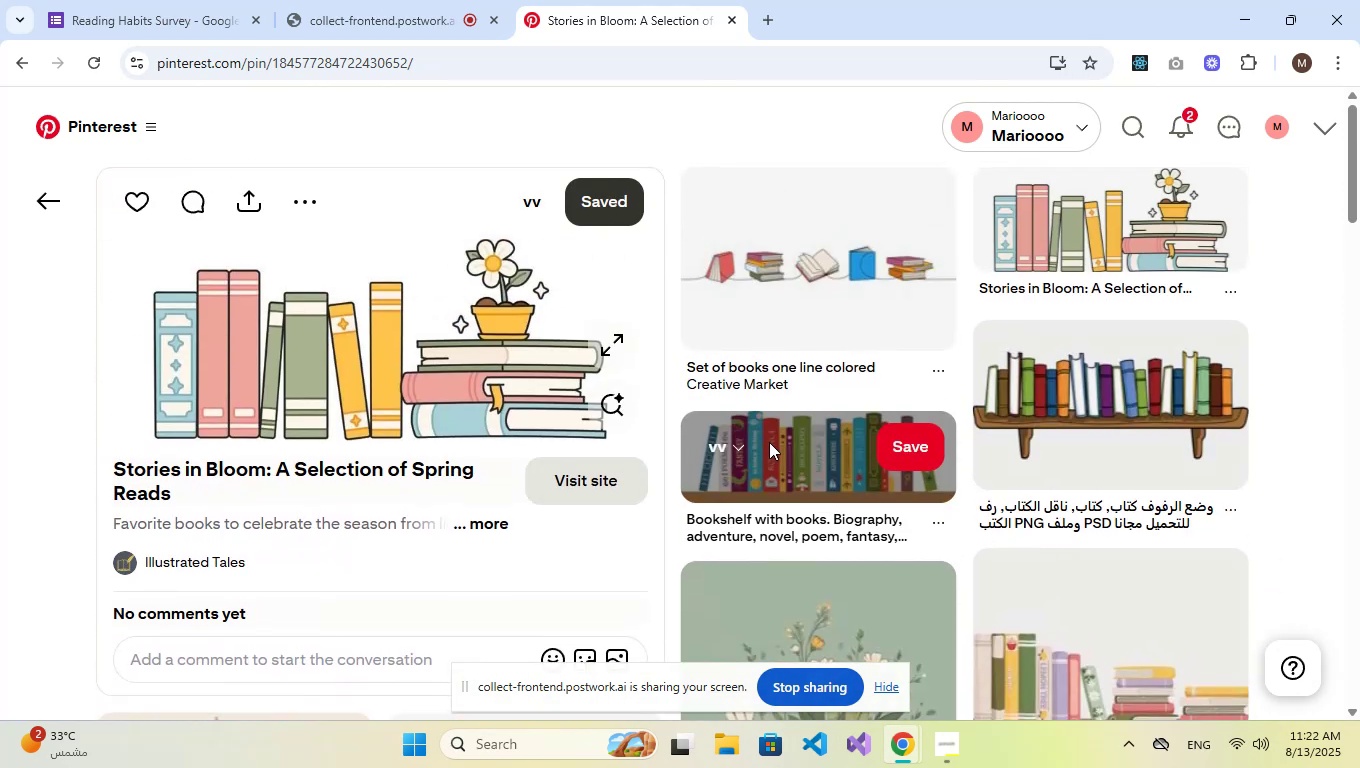 
scroll: coordinate [407, 342], scroll_direction: down, amount: 6.0
 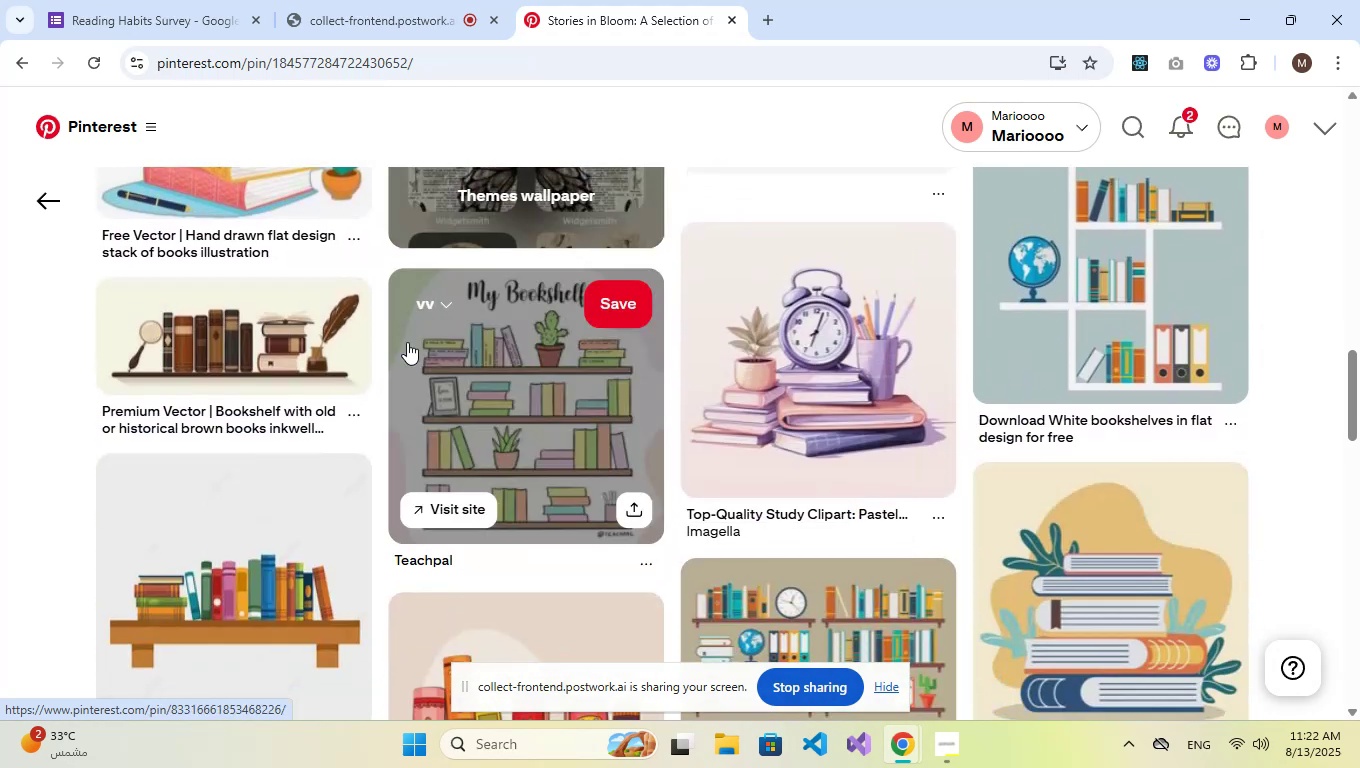 
scroll: coordinate [208, 313], scroll_direction: up, amount: 12.0
 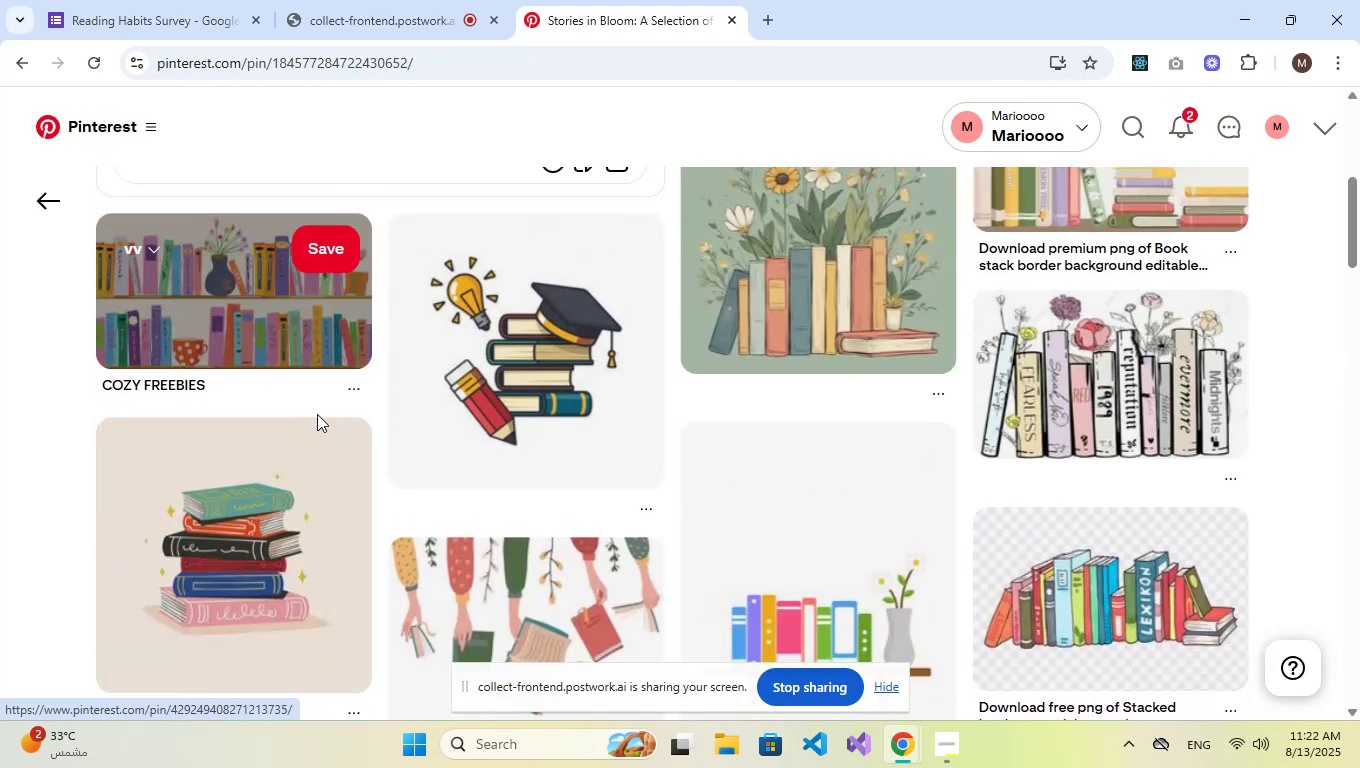 
mouse_move([264, 328])
 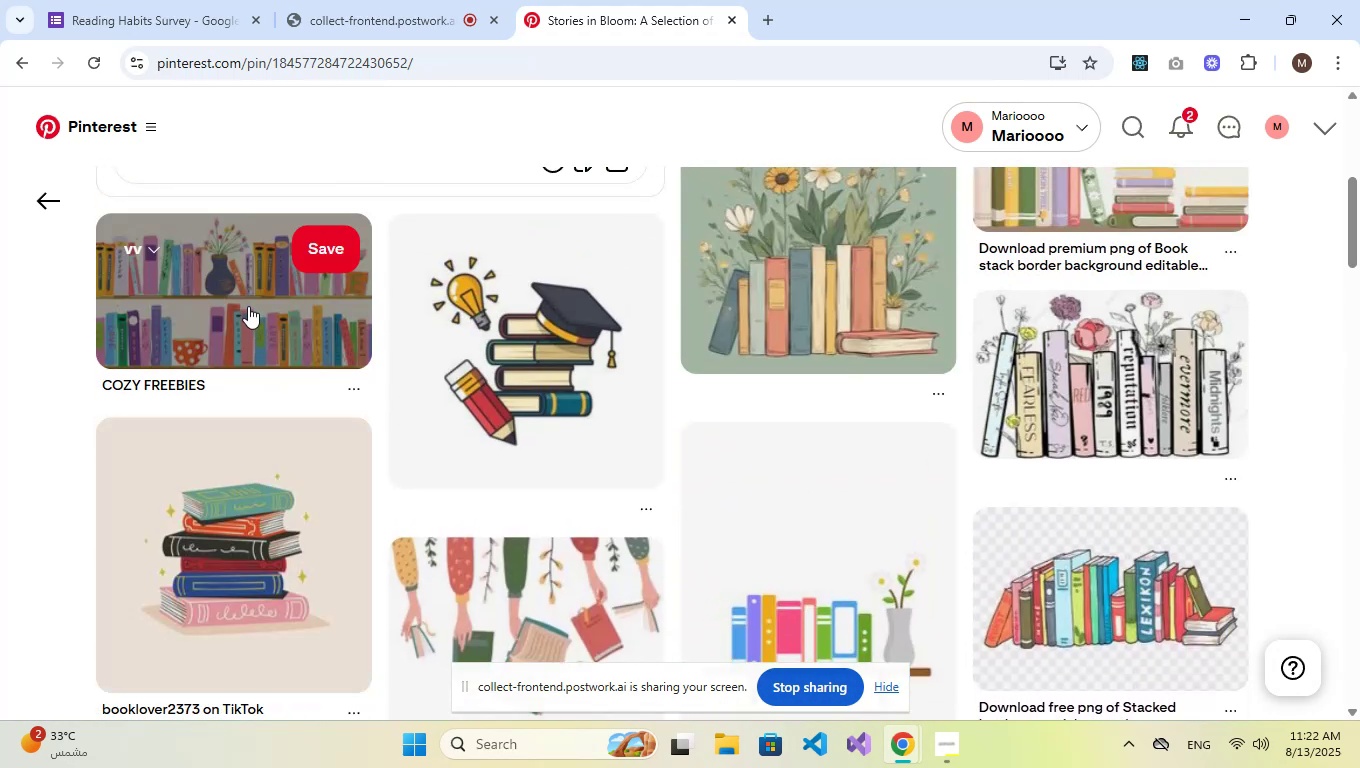 
left_click([248, 306])
 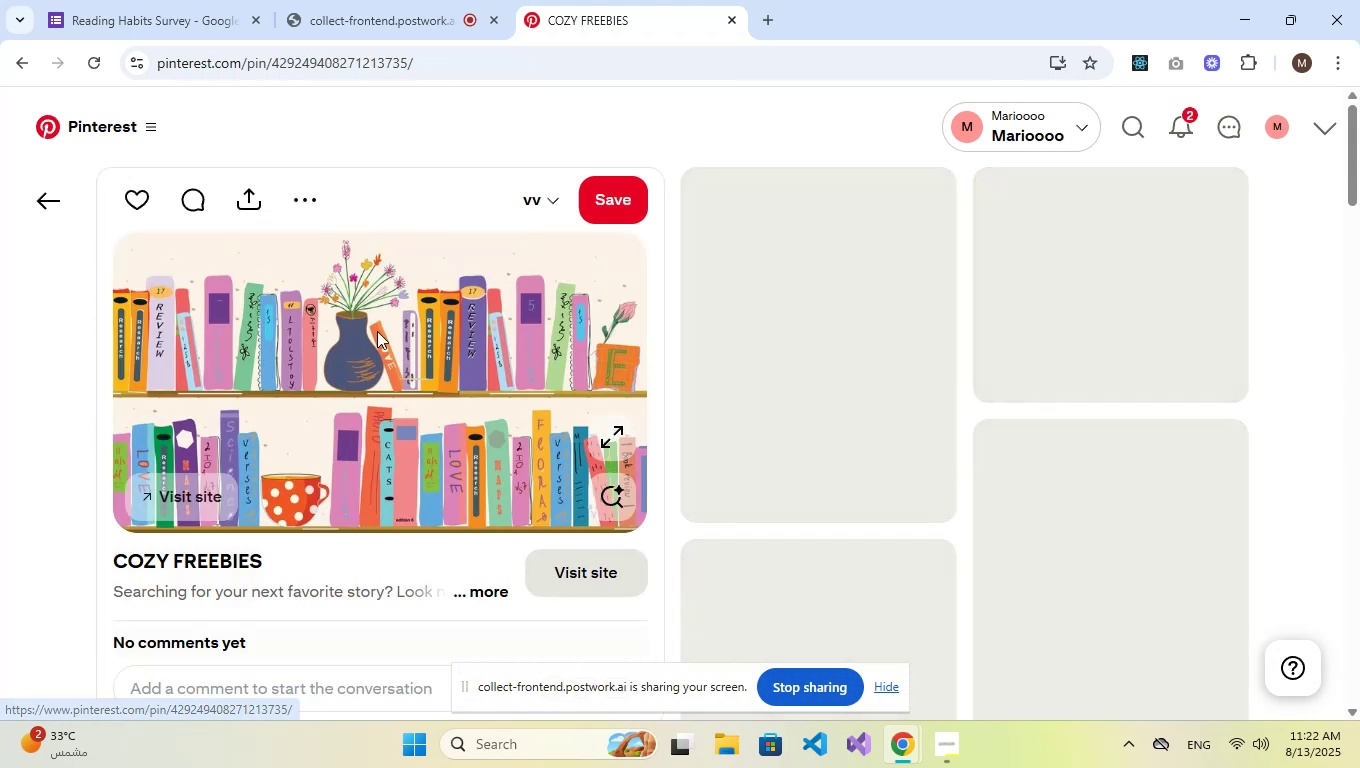 
mouse_move([758, 376])
 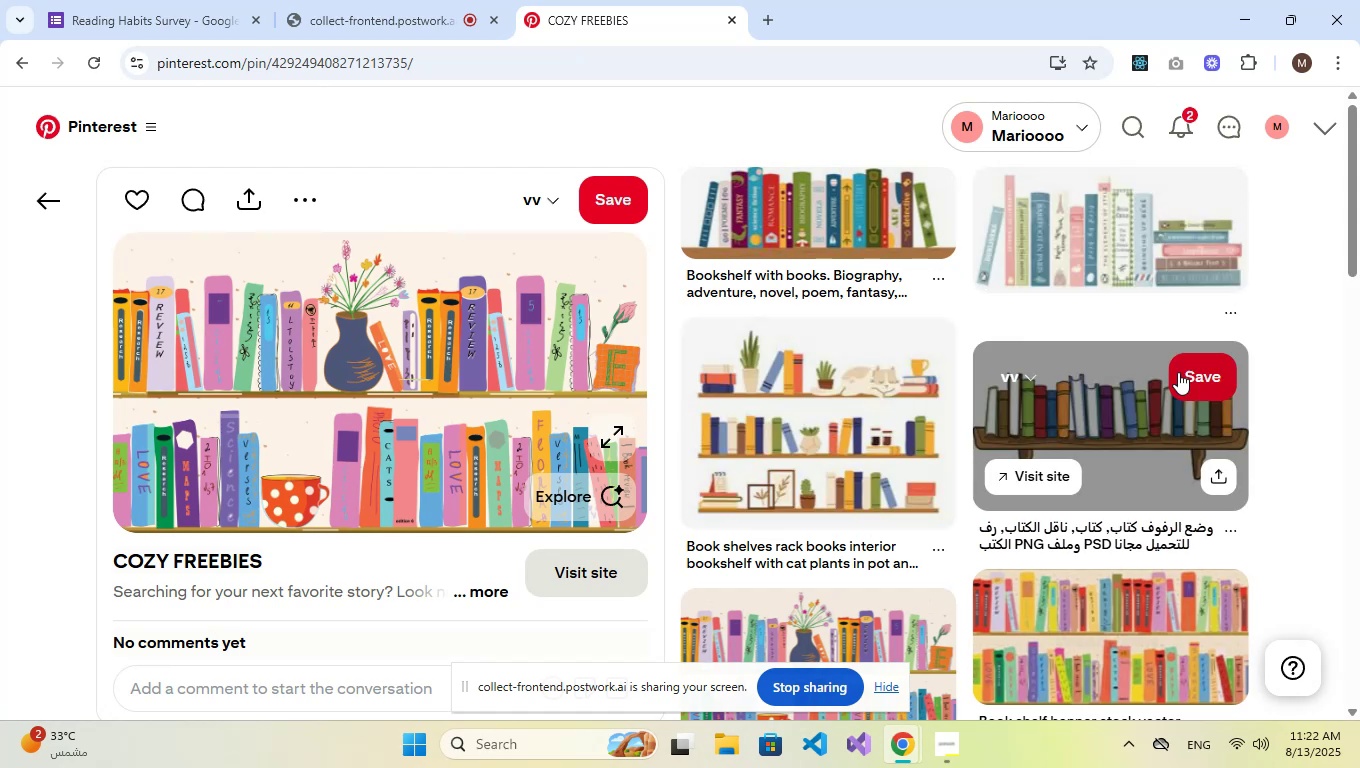 
scroll: coordinate [782, 436], scroll_direction: down, amount: 14.0
 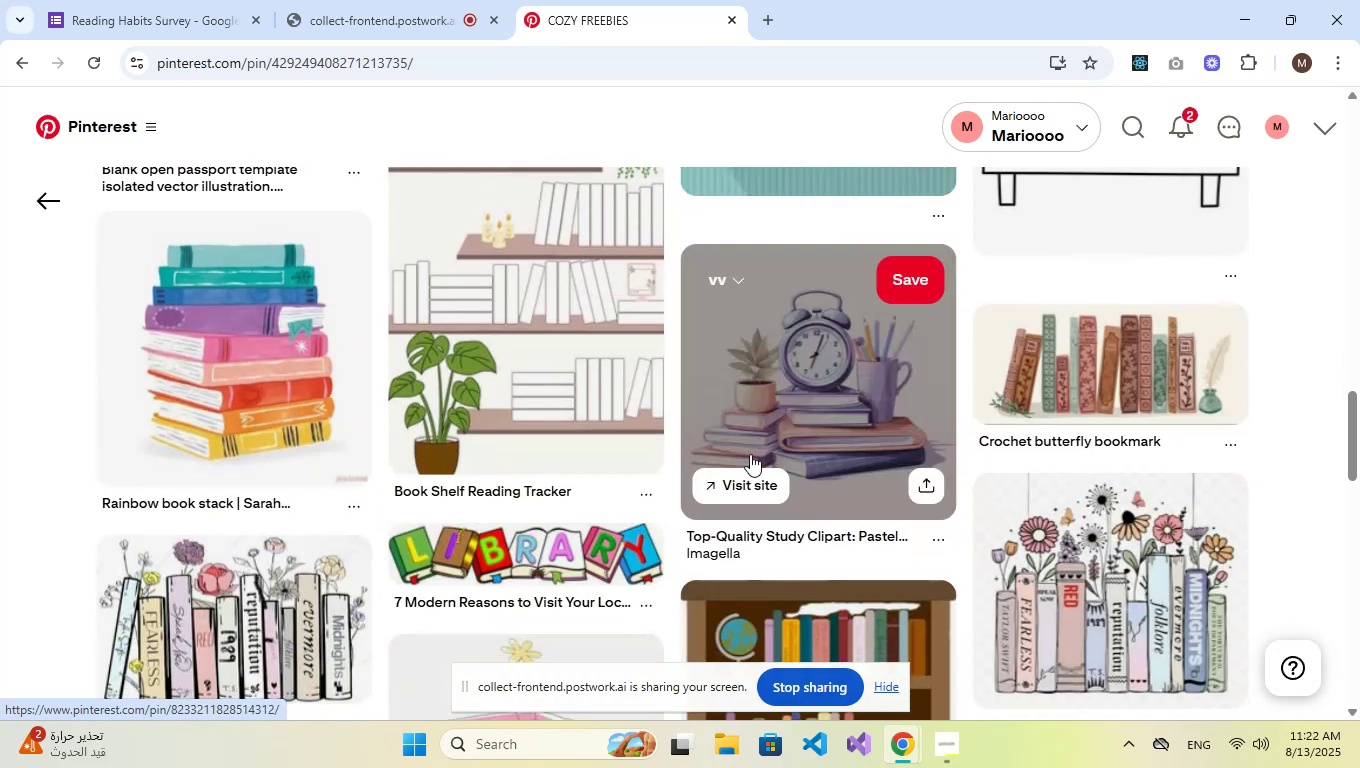 
left_click([547, 541])
 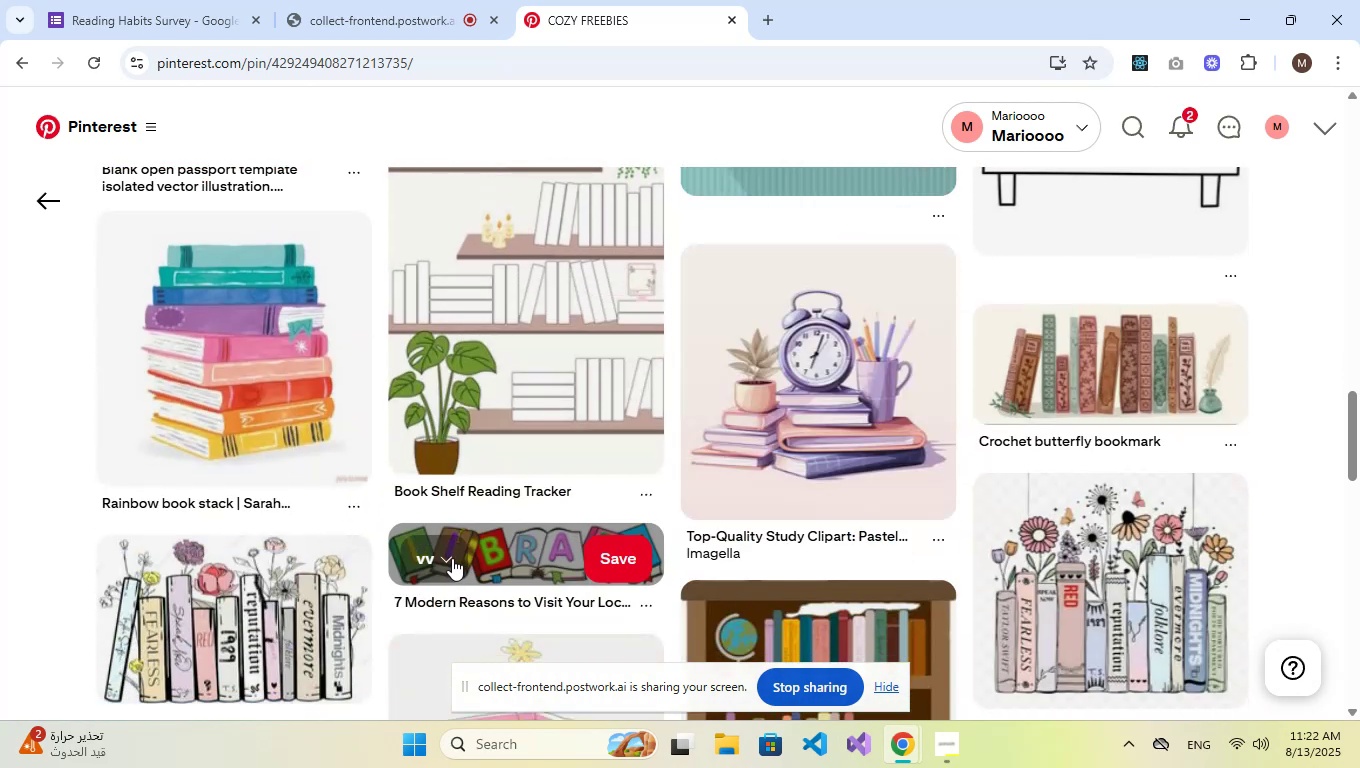 
double_click([502, 557])
 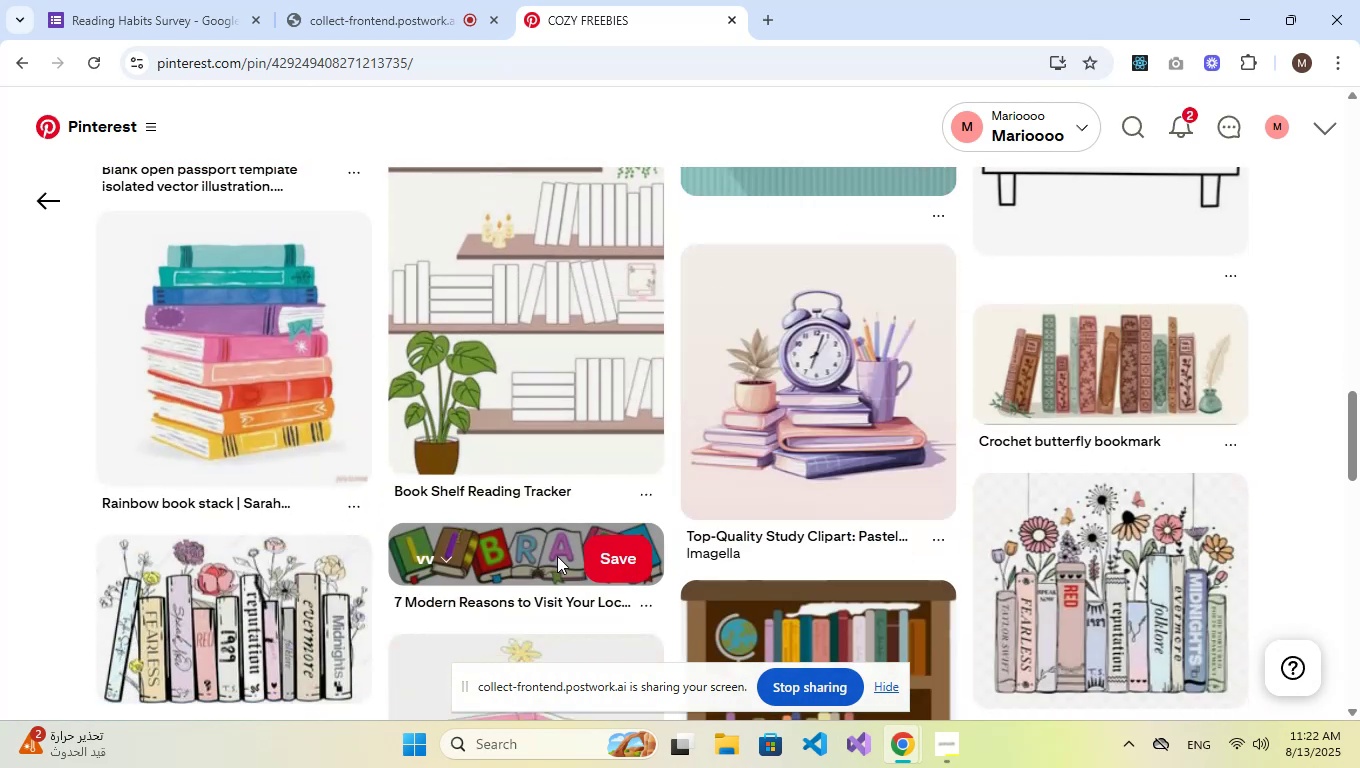 
double_click([527, 548])
 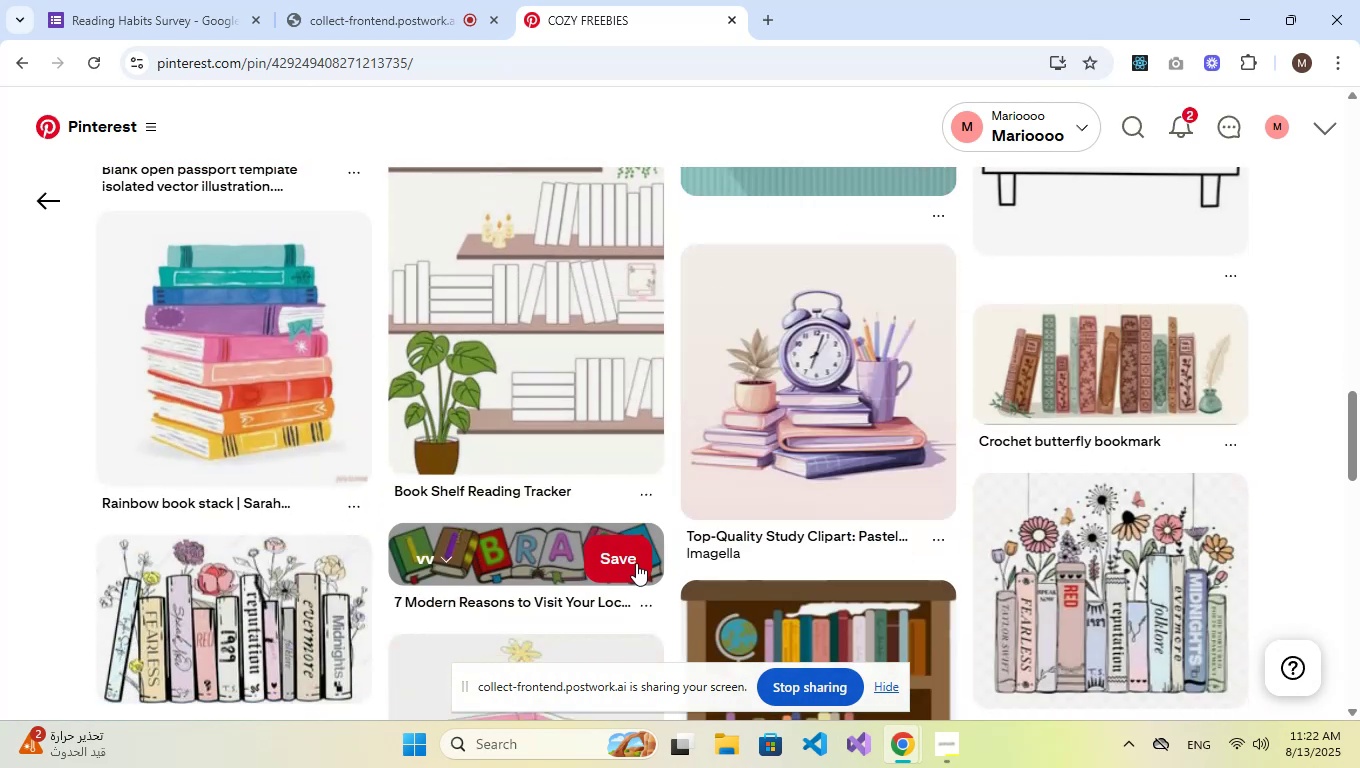 
double_click([508, 563])
 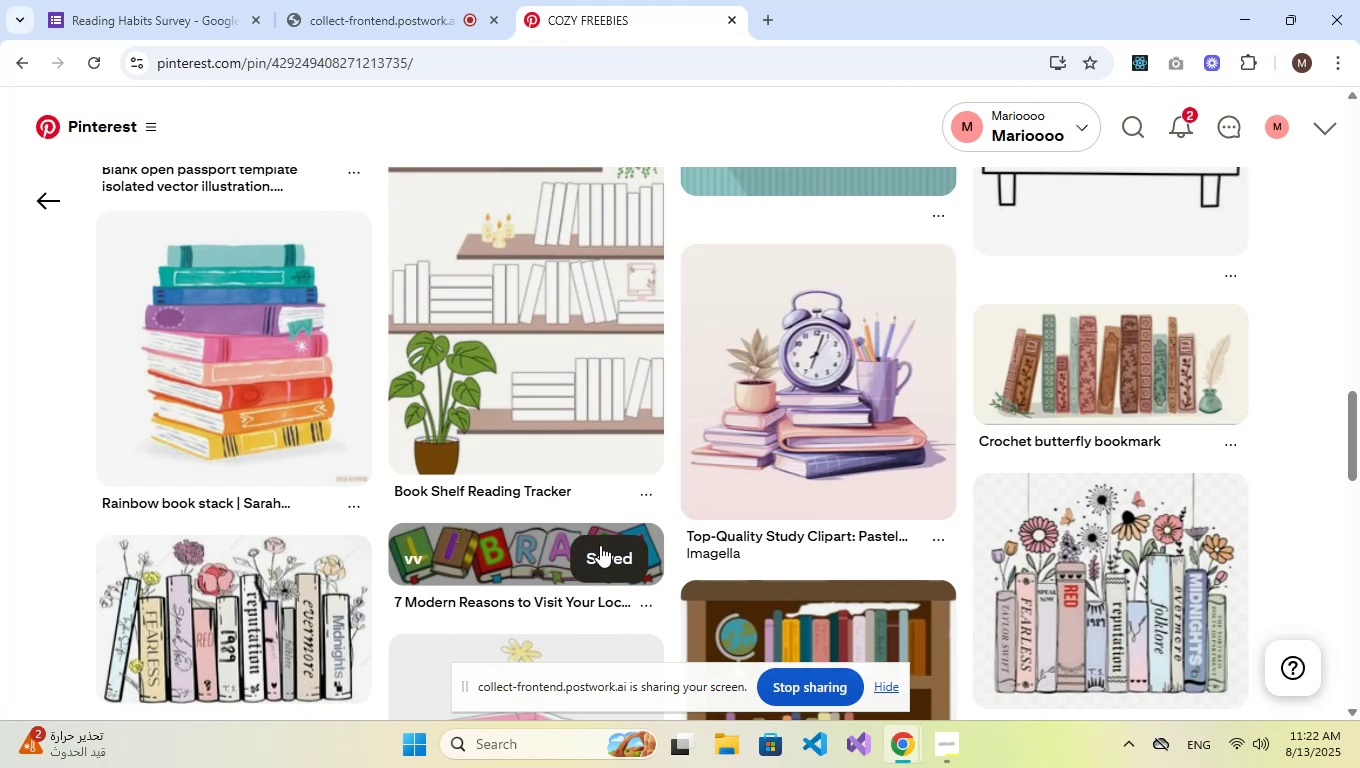 
double_click([536, 555])
 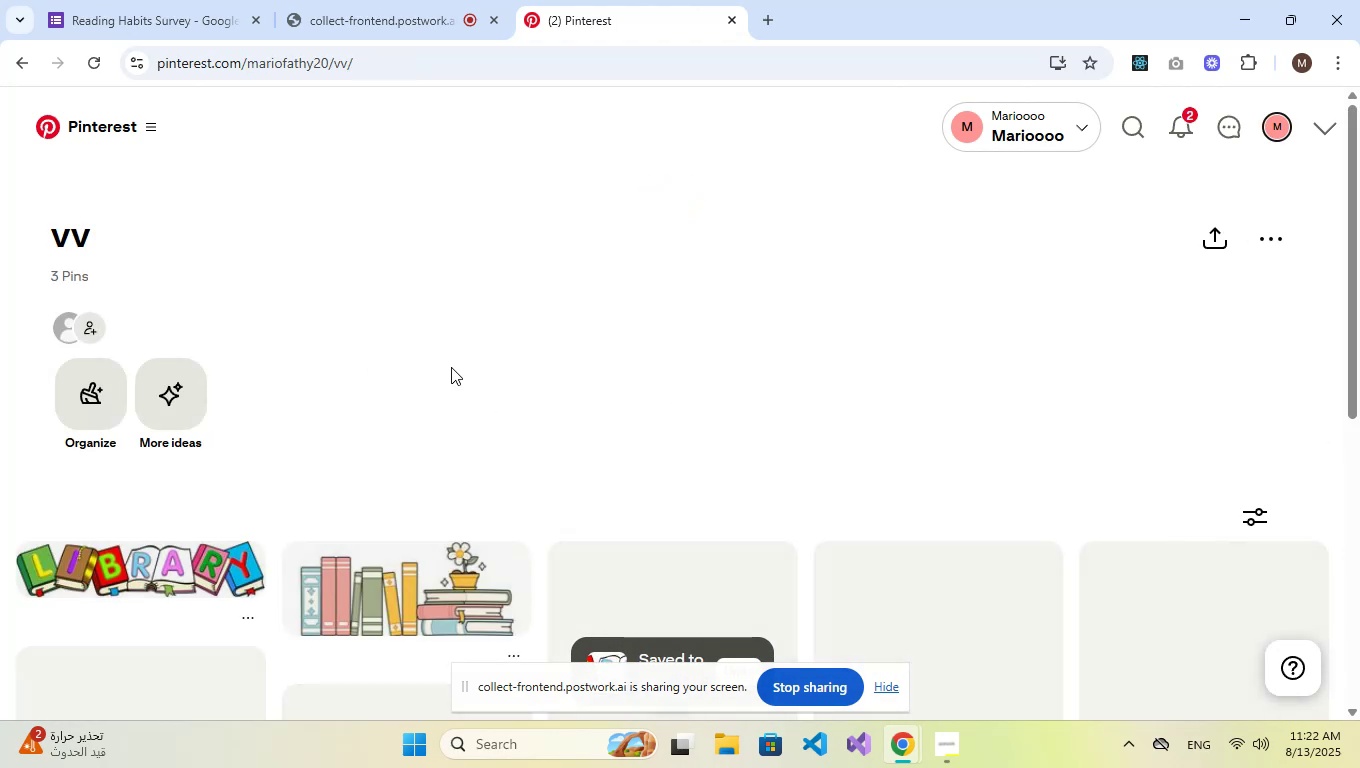 
scroll: coordinate [450, 365], scroll_direction: down, amount: 2.0
 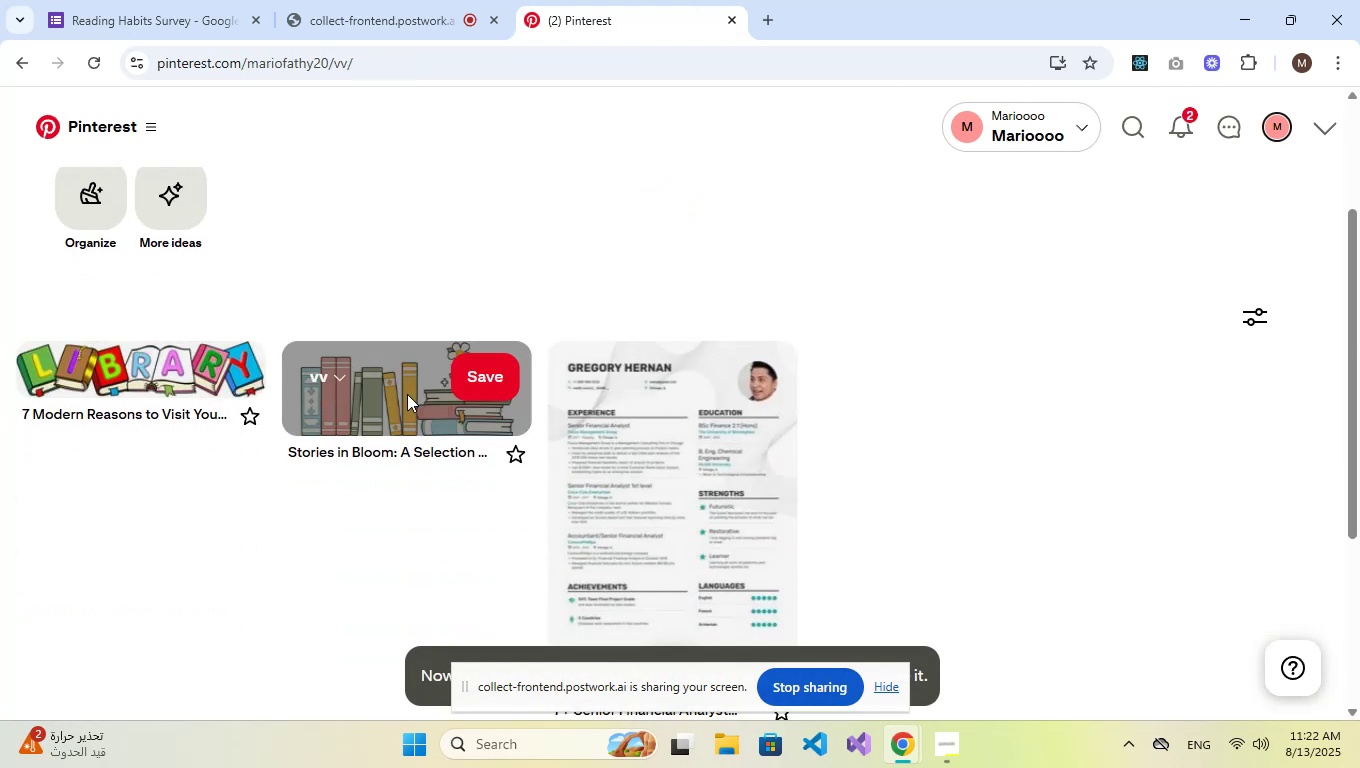 
double_click([404, 394])
 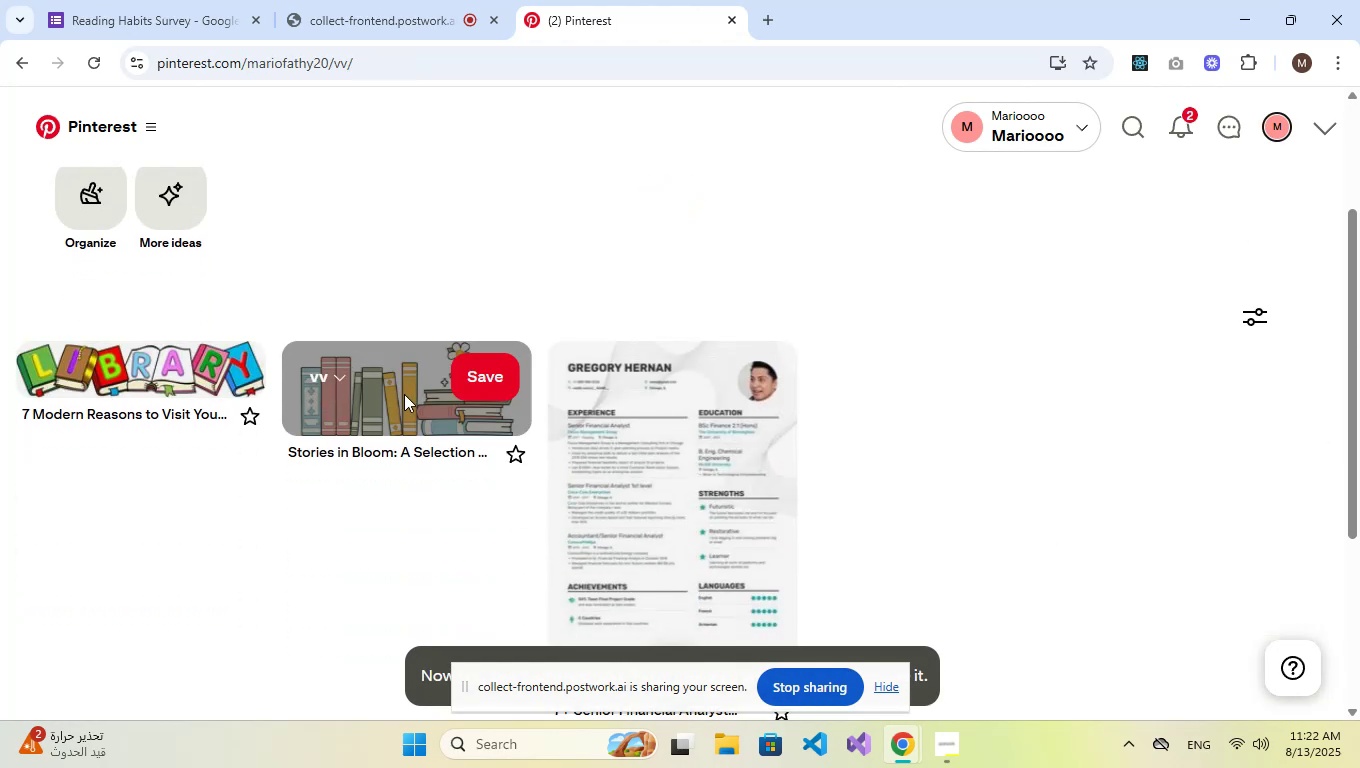 
triple_click([404, 394])
 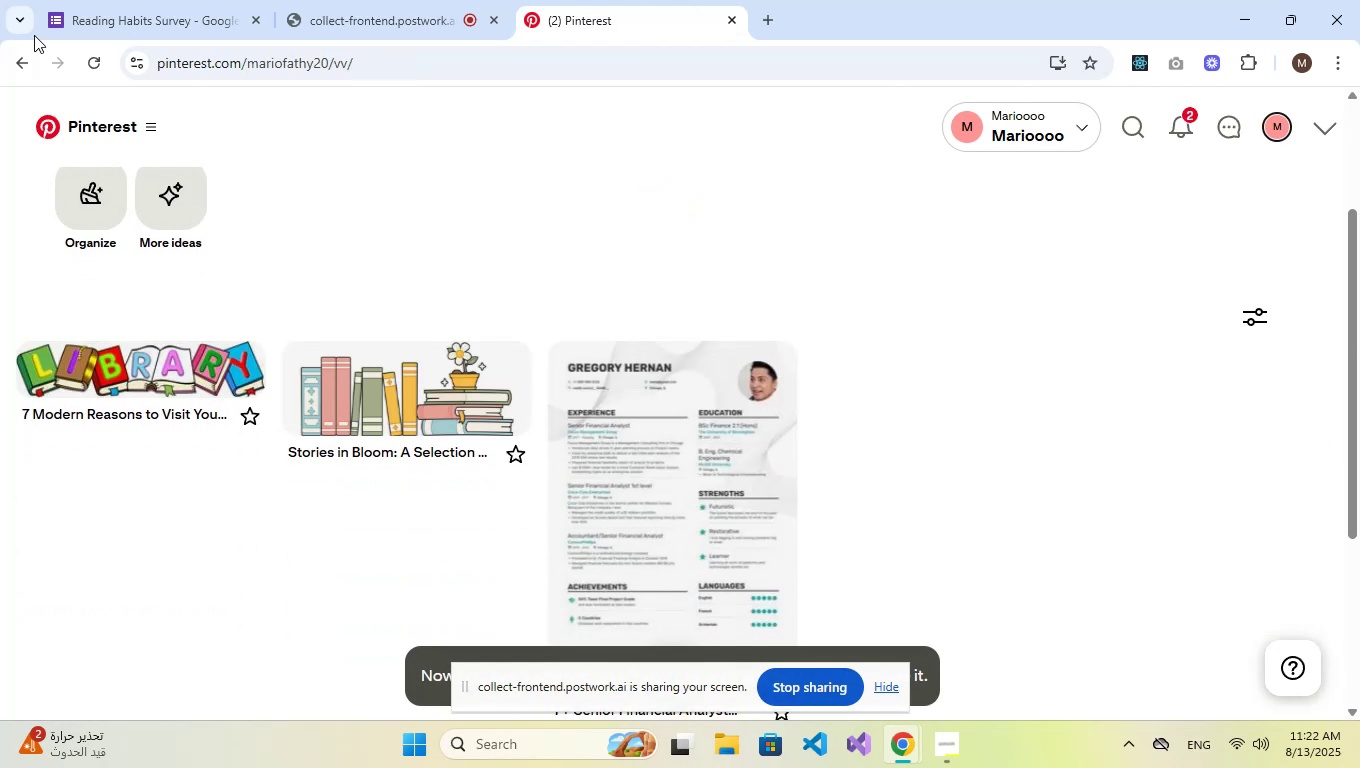 
left_click([22, 72])
 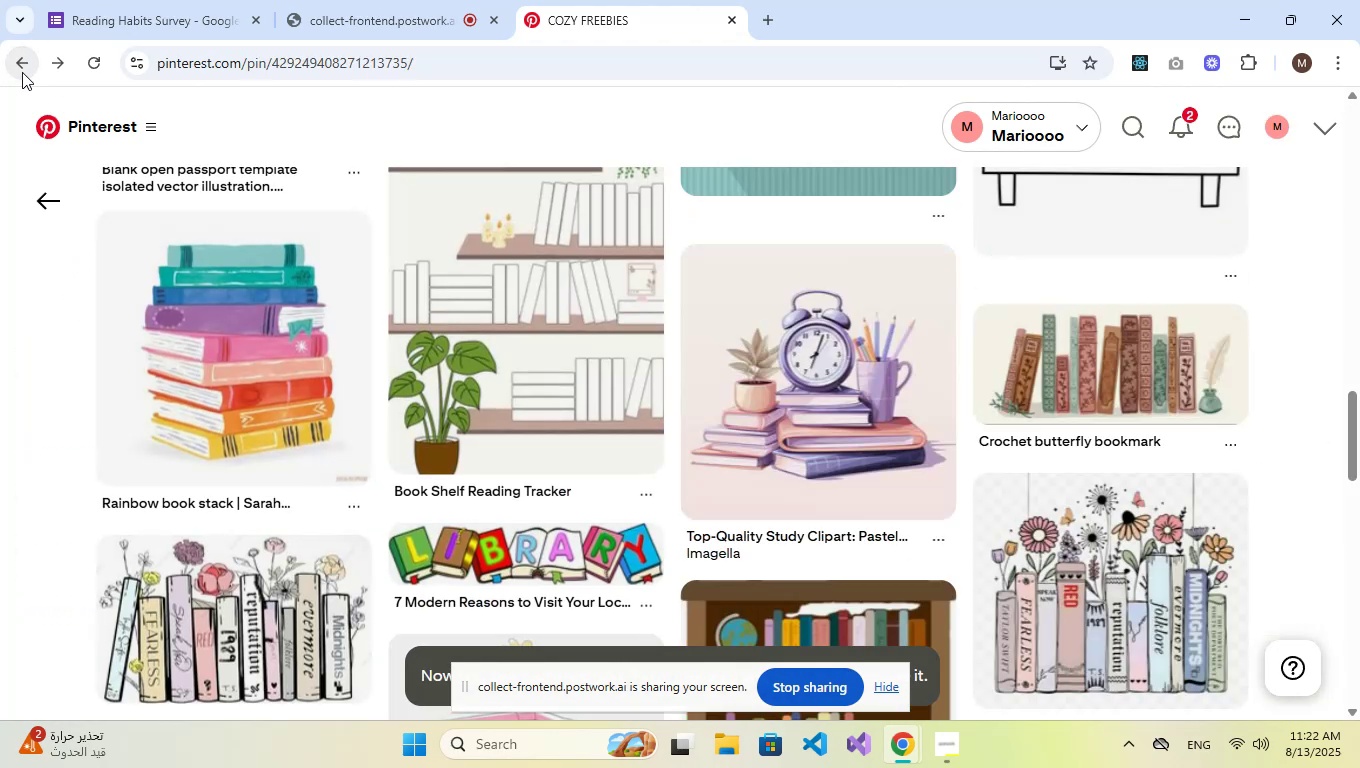 
left_click([22, 72])
 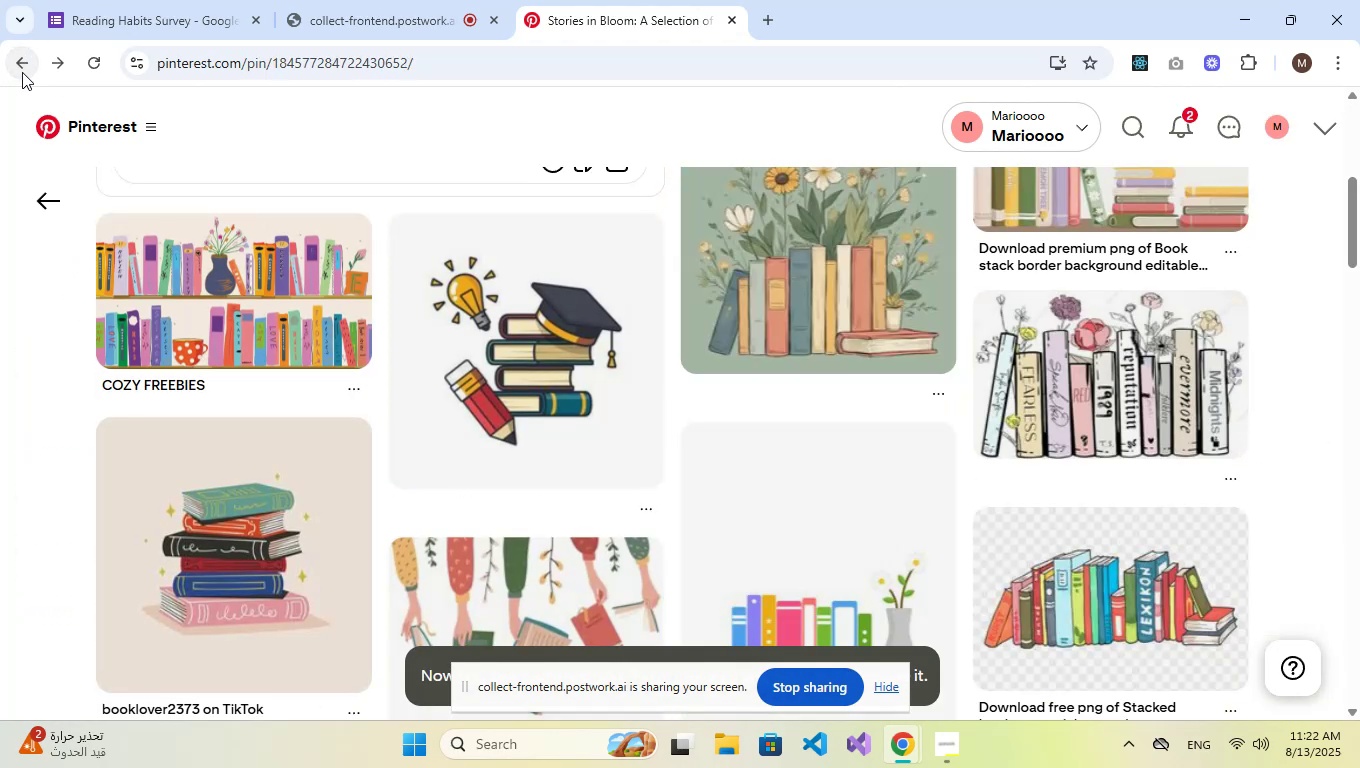 
left_click([22, 72])
 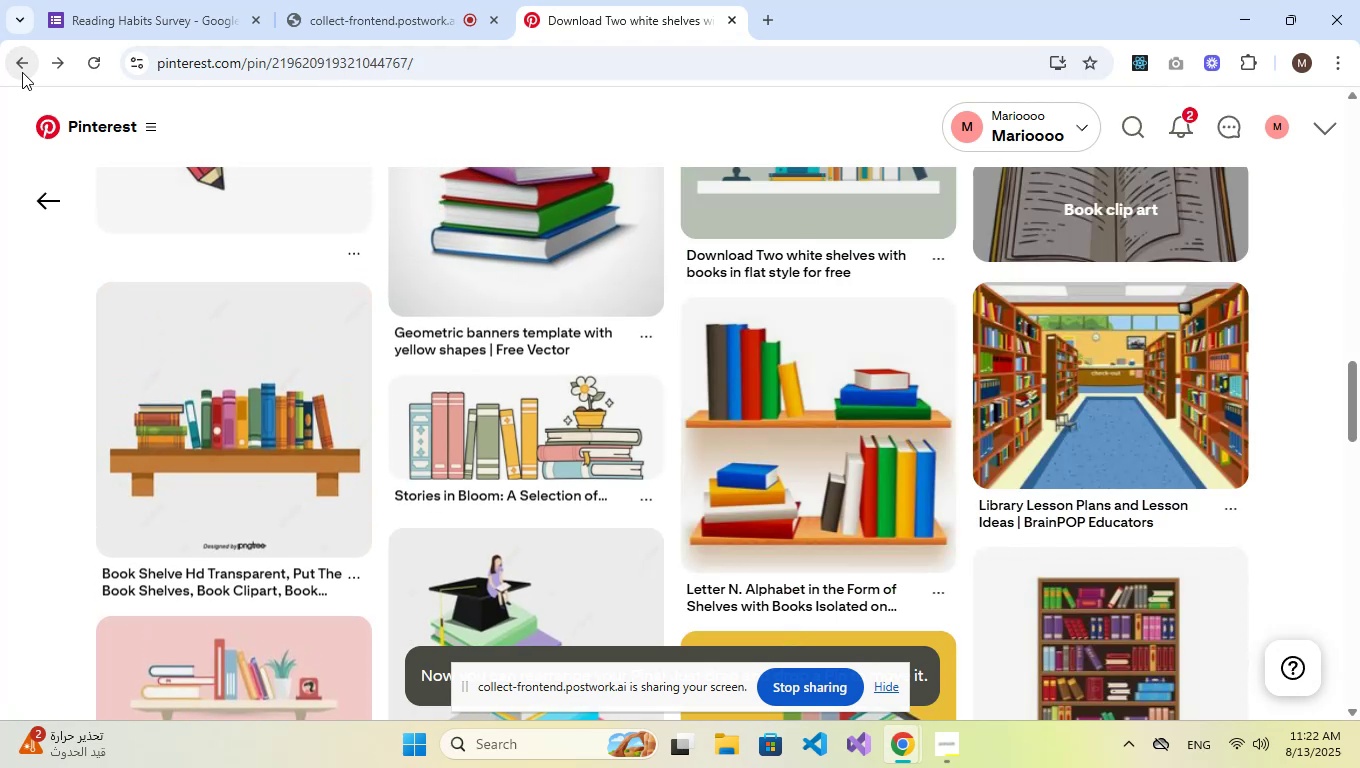 
scroll: coordinate [498, 409], scroll_direction: up, amount: 20.0
 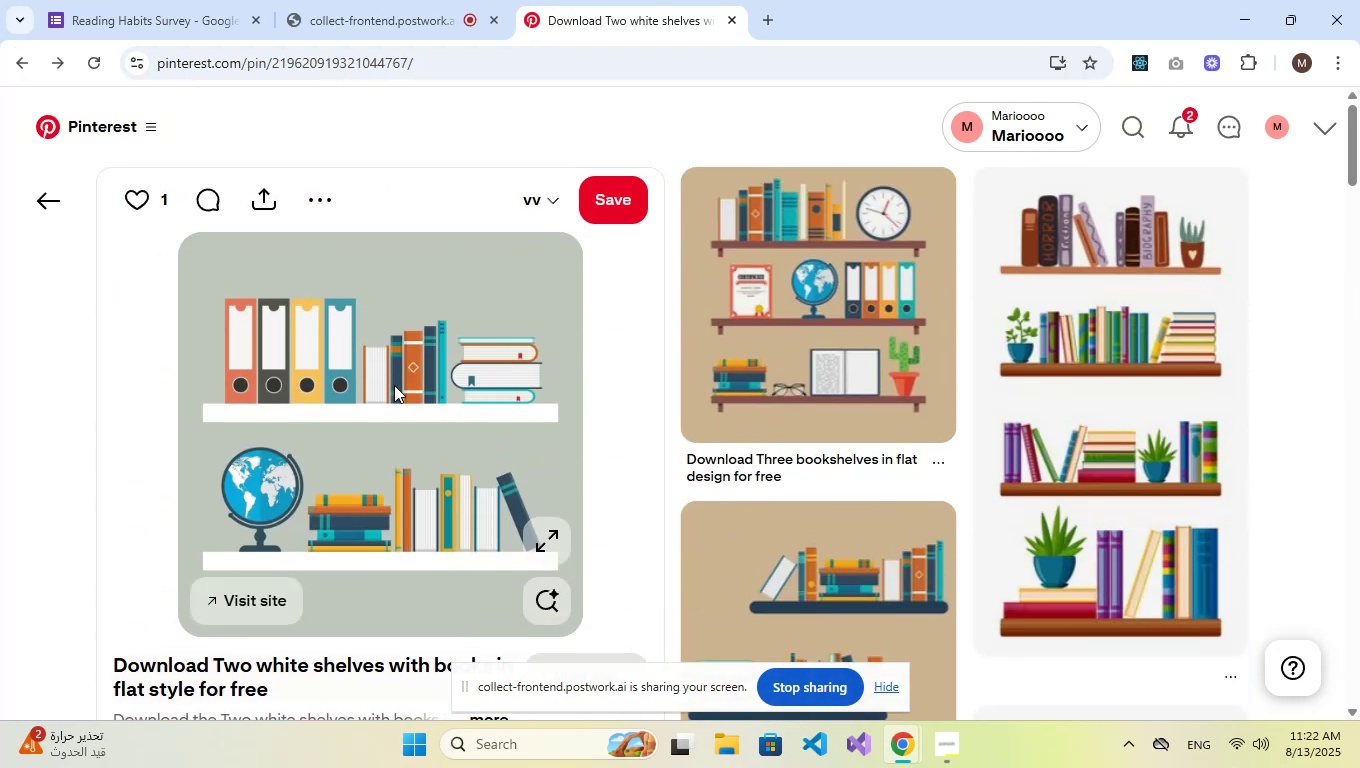 
right_click([394, 385])
 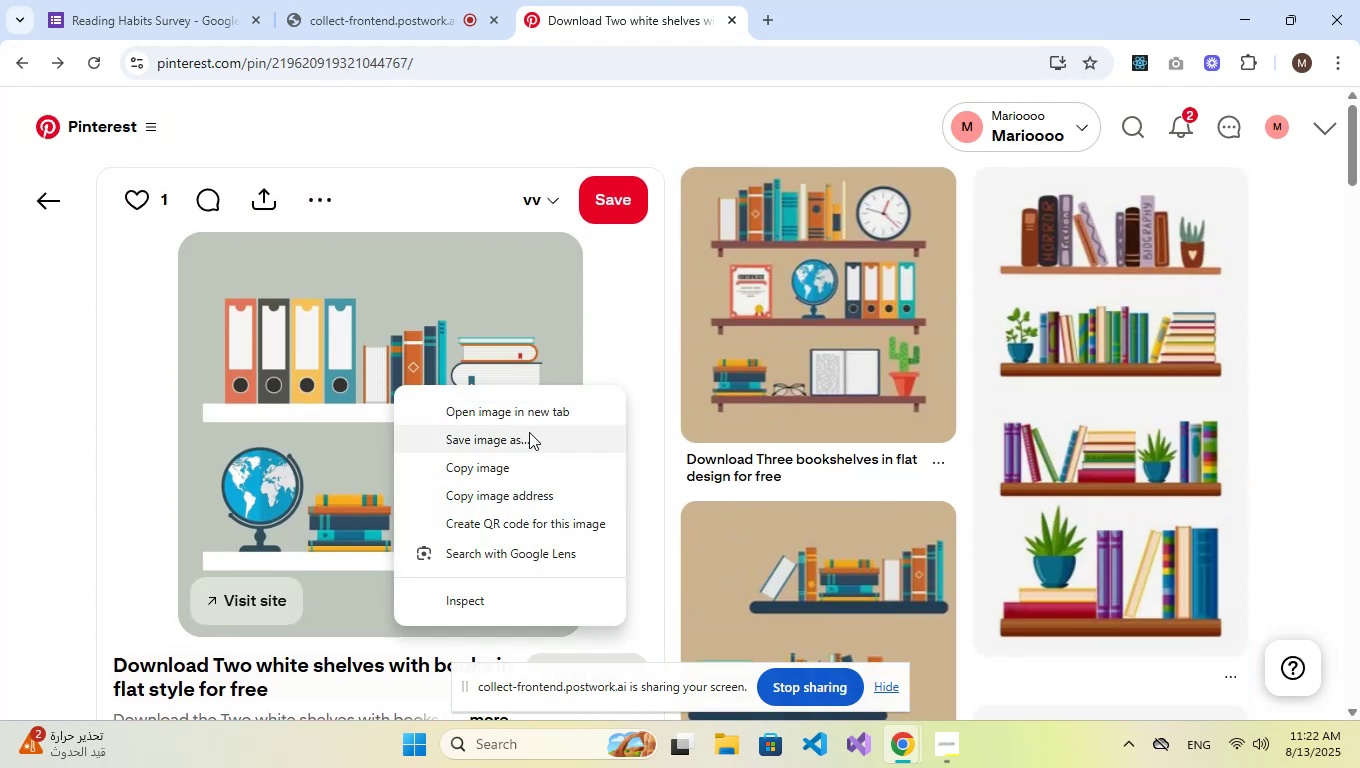 
left_click([529, 434])
 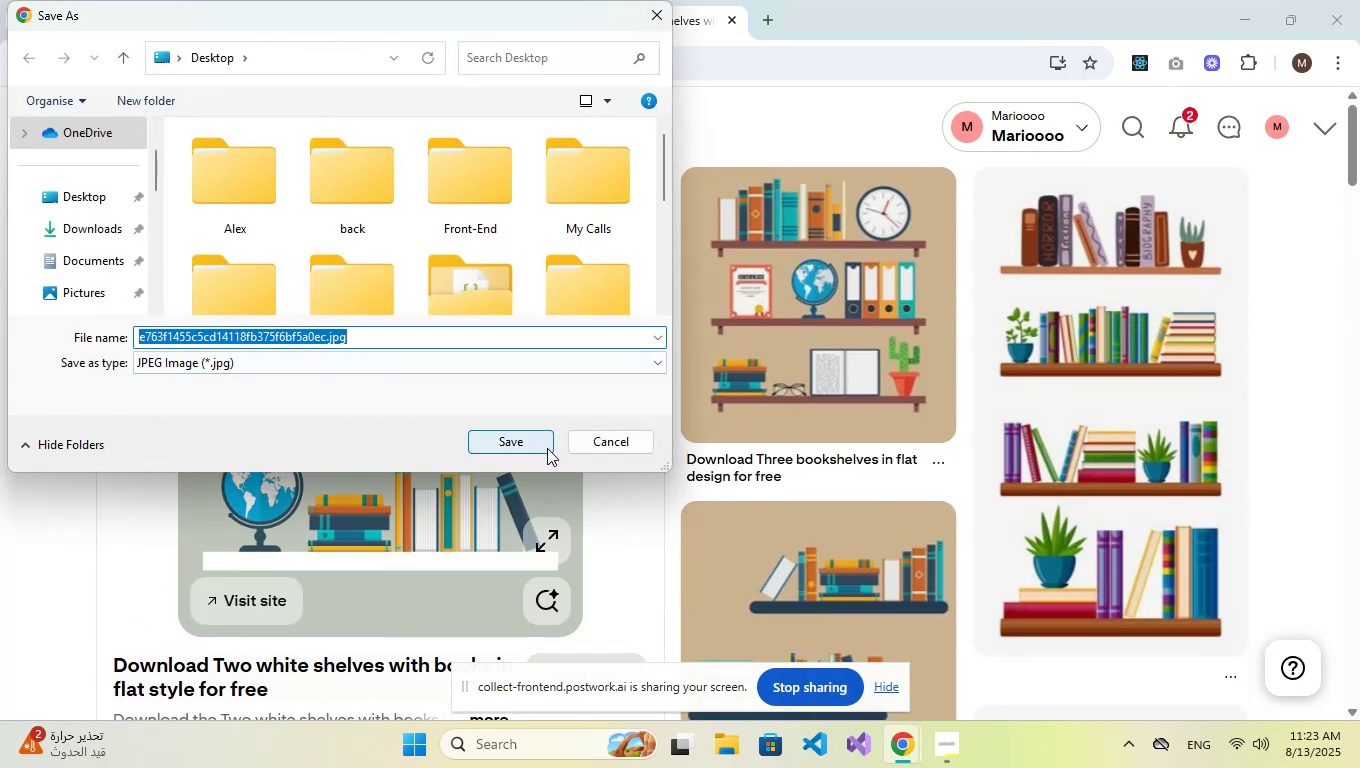 
left_click([97, 198])
 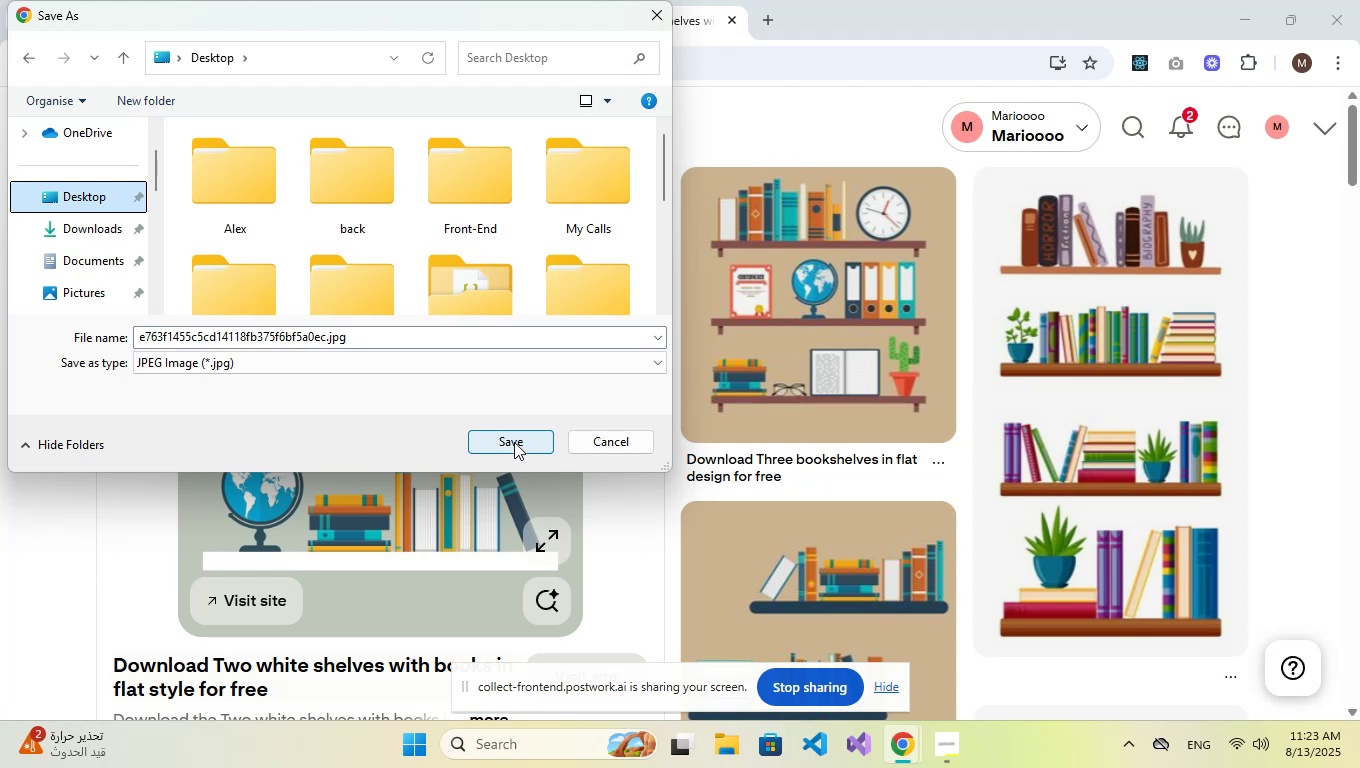 
left_click([514, 442])
 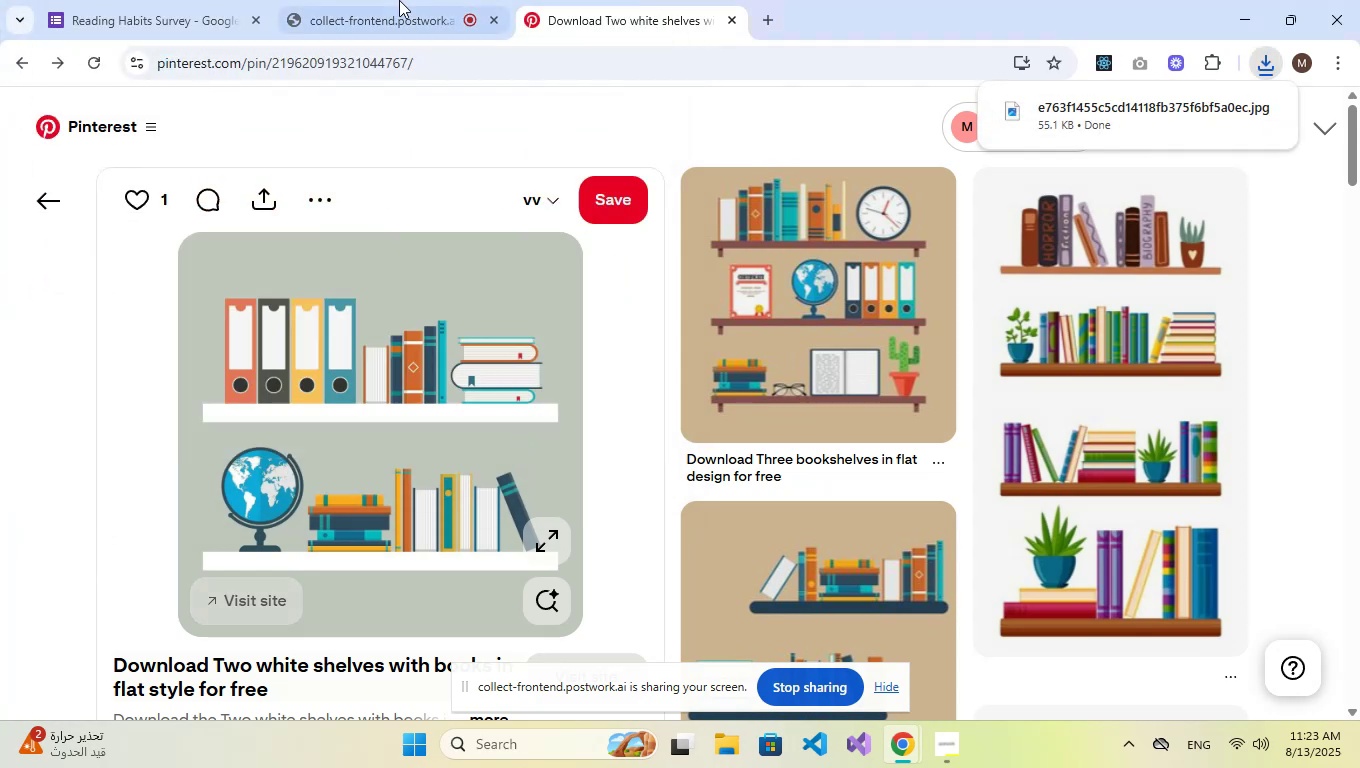 
left_click([168, 0])
 